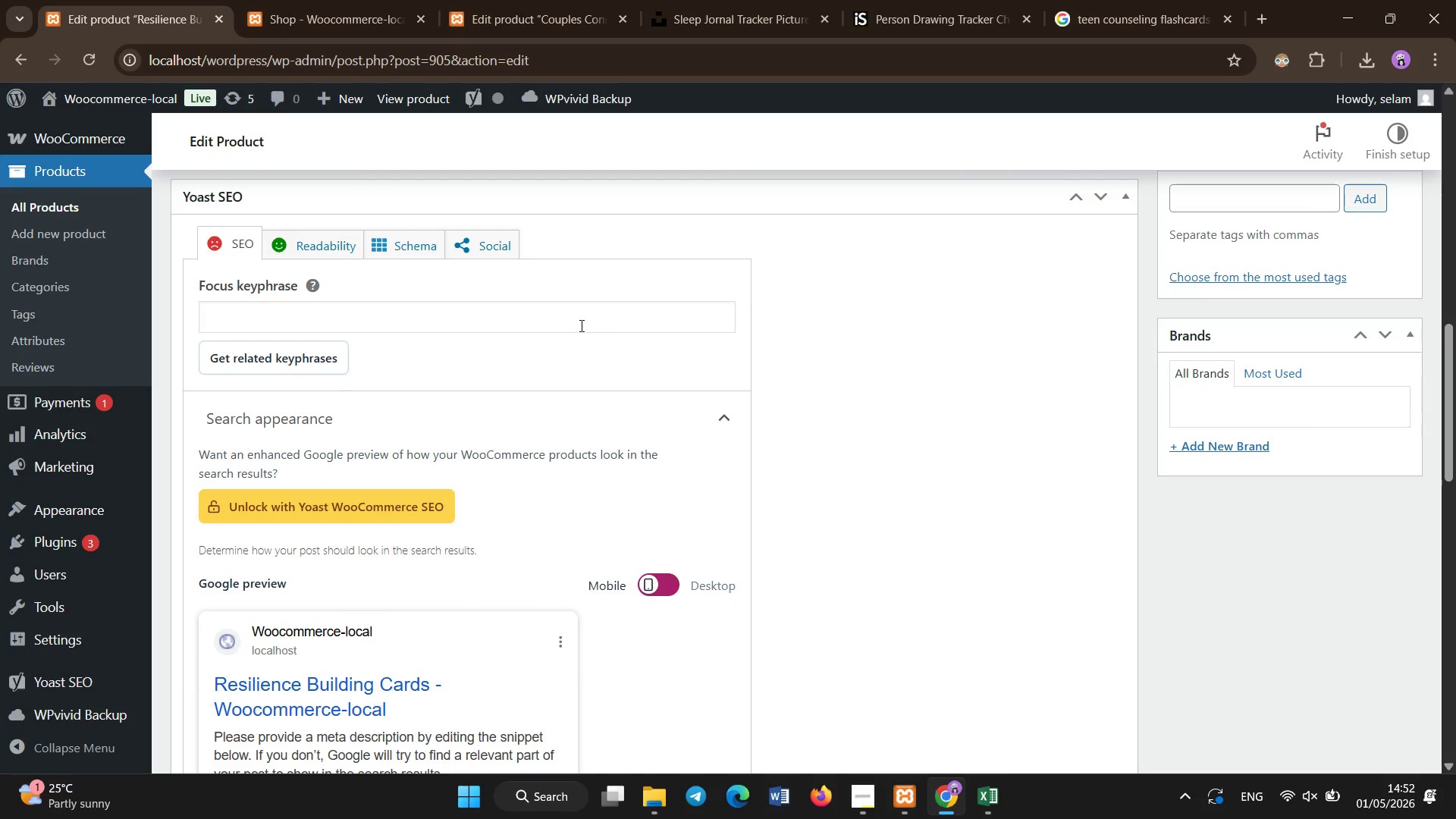 
left_click([582, 326])
 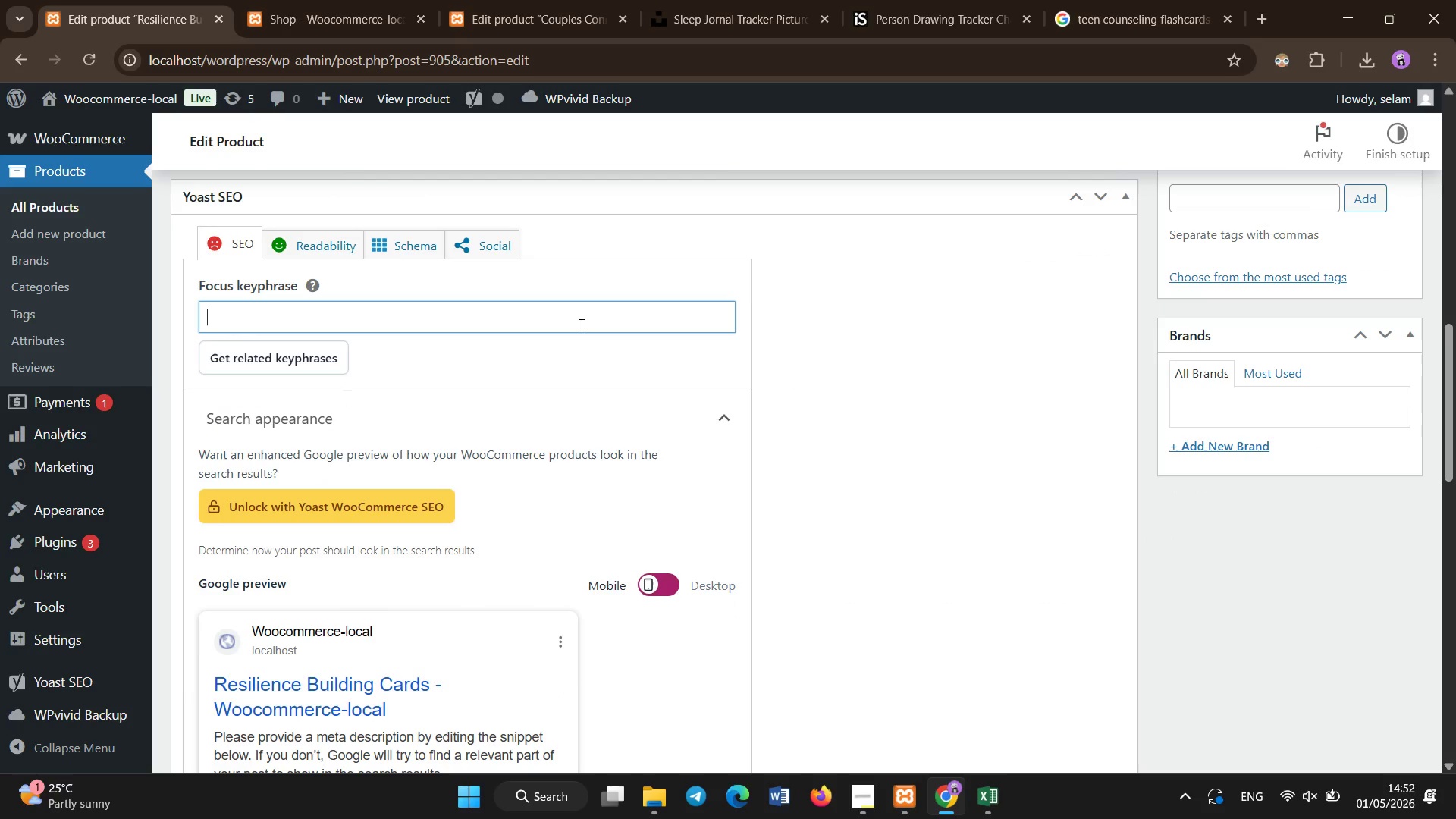 
type(resilience therapy tools)
 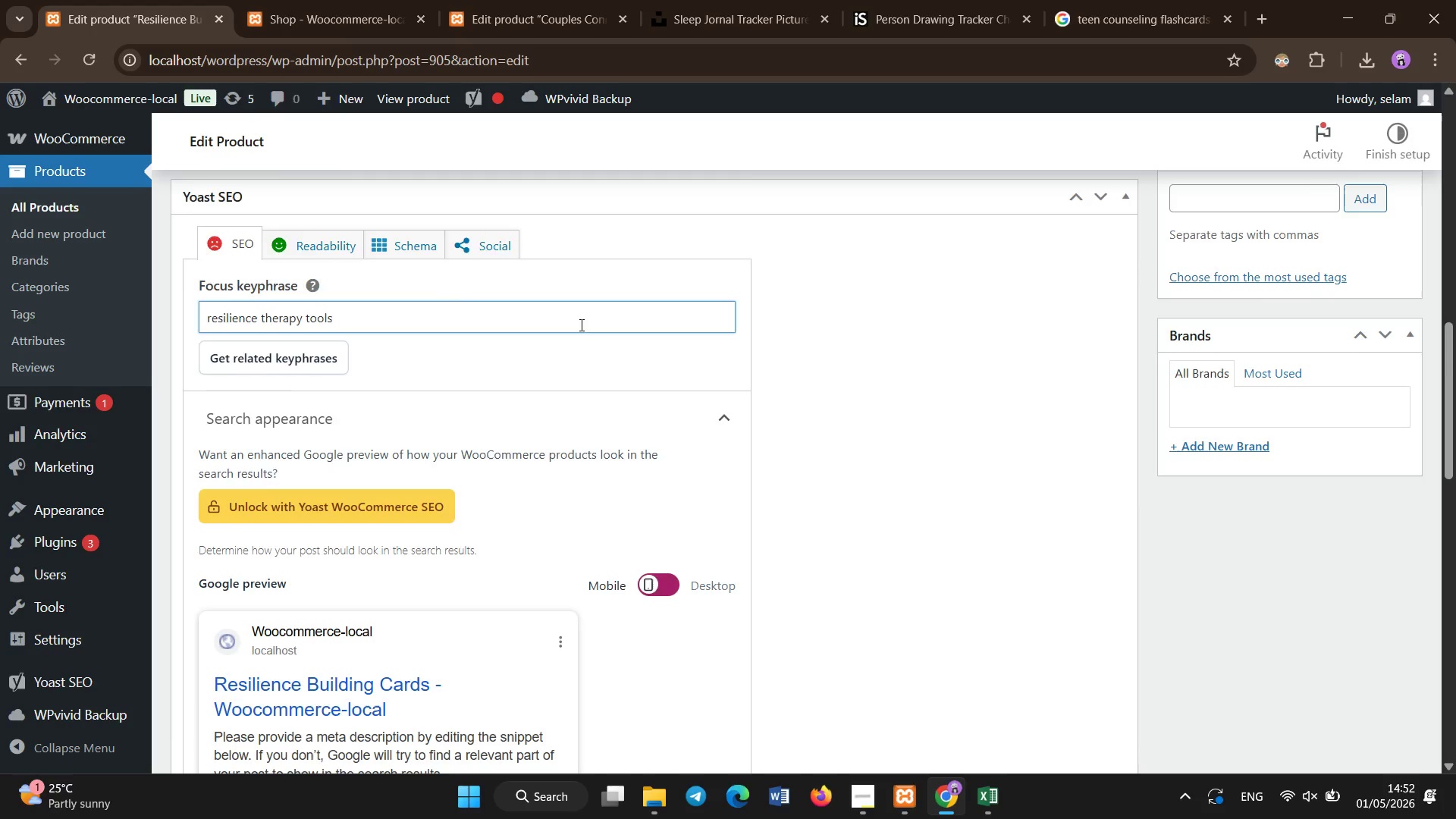 
scroll: coordinate [582, 325], scroll_direction: down, amount: 4.0
 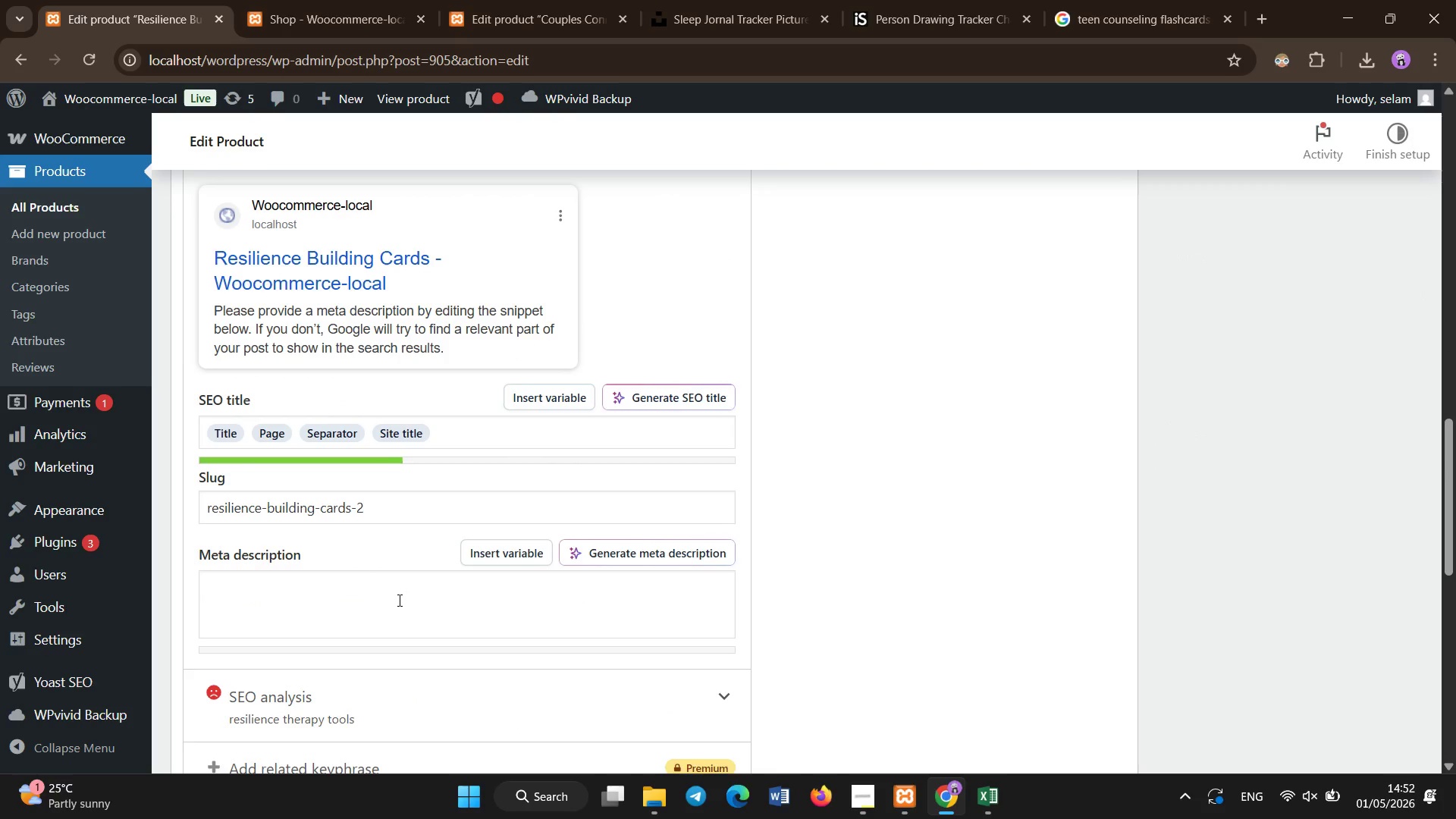 
left_click([401, 605])
 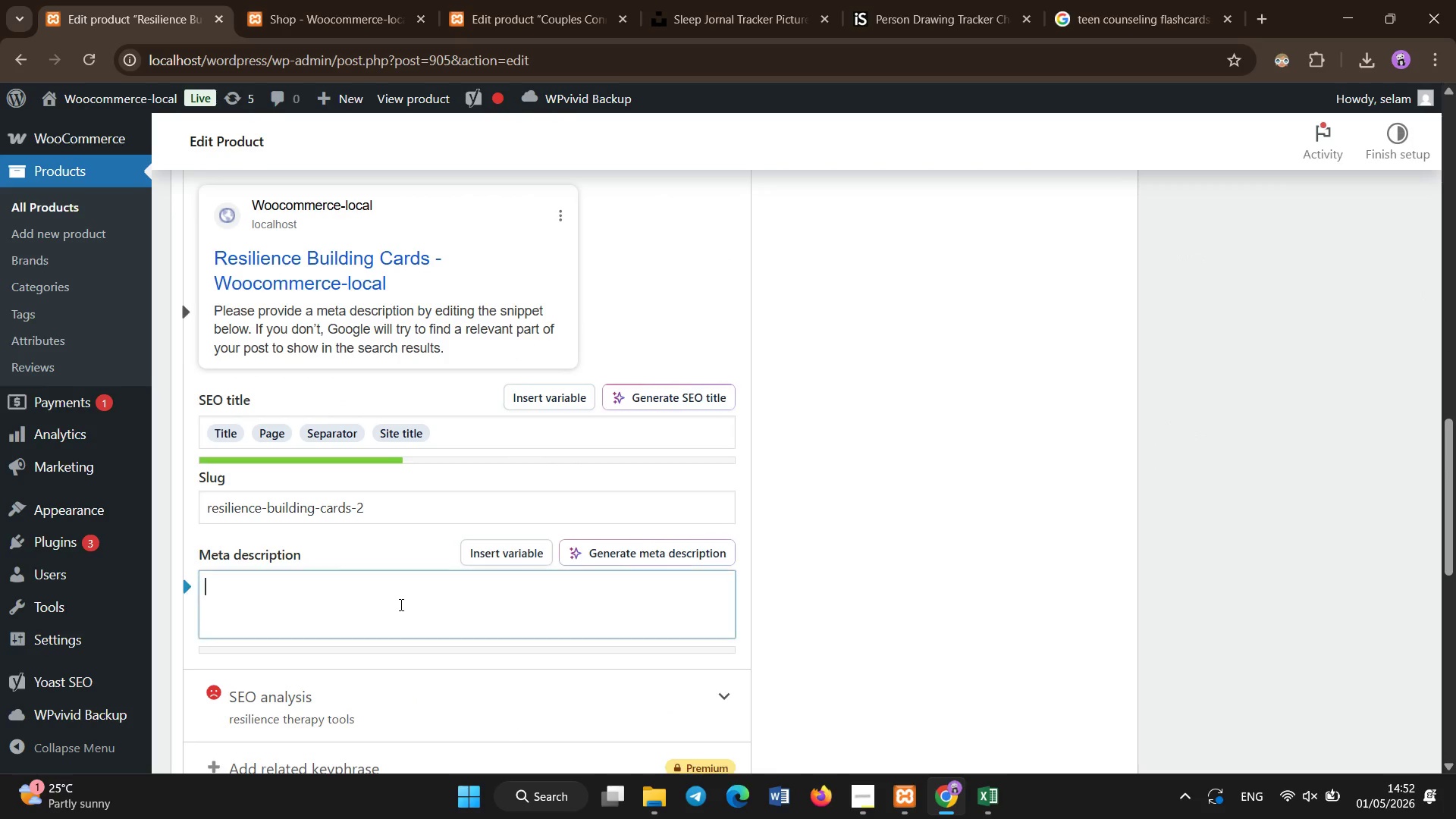 
type(Resilience therapy tools designed to stregthen coping)
key(Backspace)
key(Backspace)
key(Backspace)
key(Backspace)
key(Backspace)
key(Backspace)
key(Backspace)
type(engthen [NumLock][End][NumLock] skills and emotional revovery )
key(Backspace)
key(Backspace)
key(Backspace)
key(Backspace)
key(Backspace)
key(Backspace)
key(Backspace)
type(covery in trauma informed care.)
 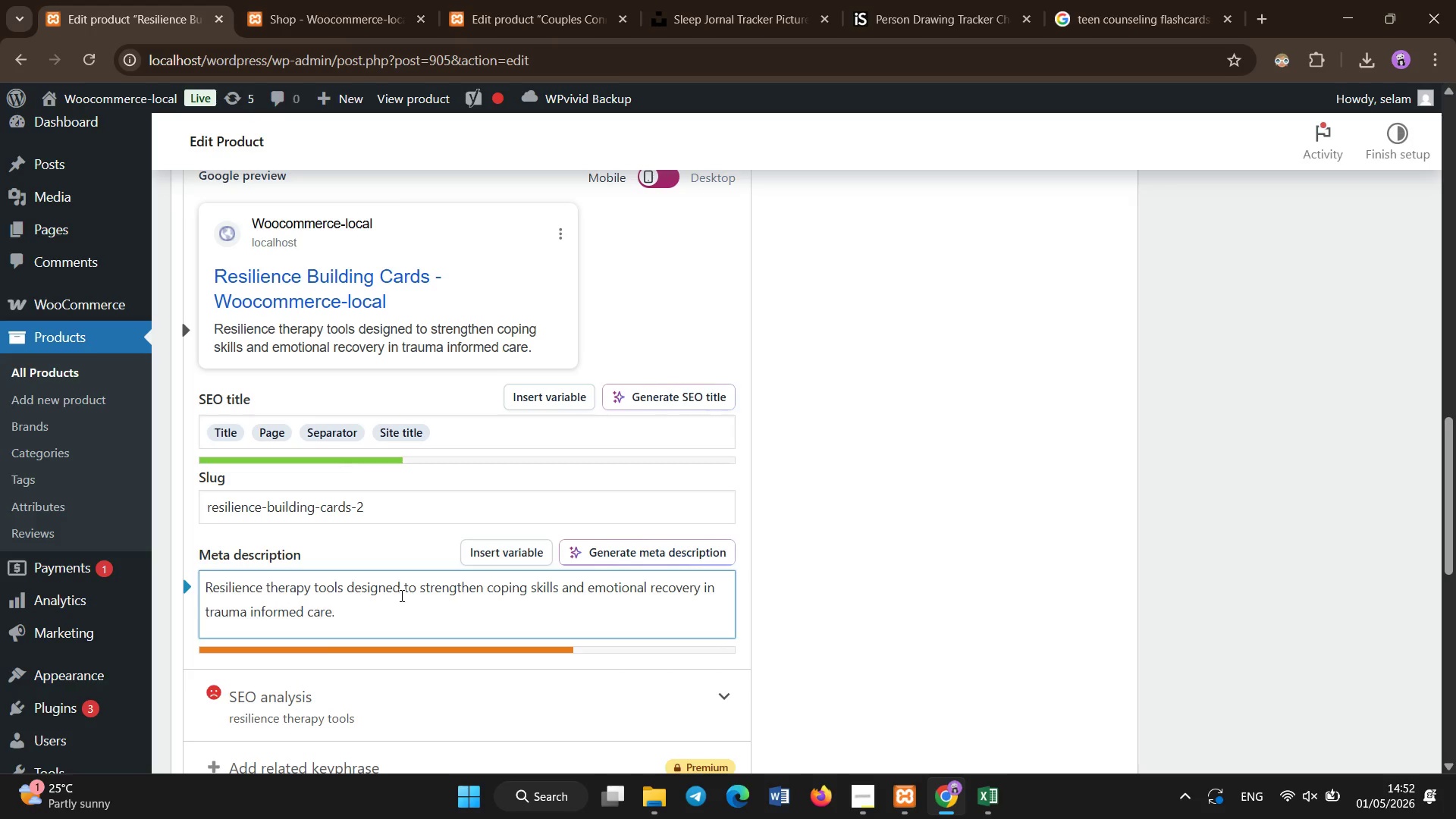 
hold_key(key=ArrowLeft, duration=0.64)
 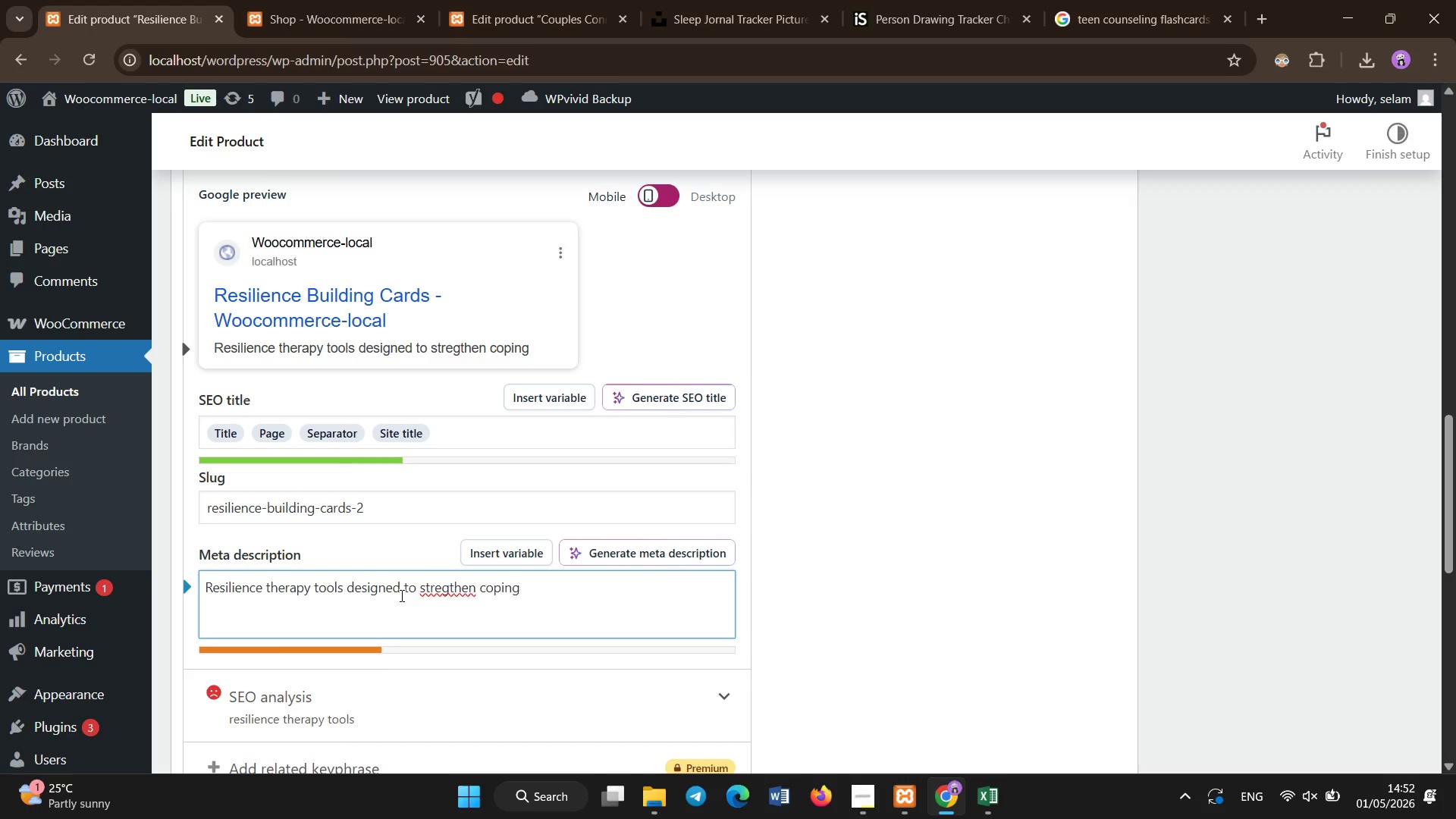 
scroll: coordinate [936, 397], scroll_direction: up, amount: 20.0
 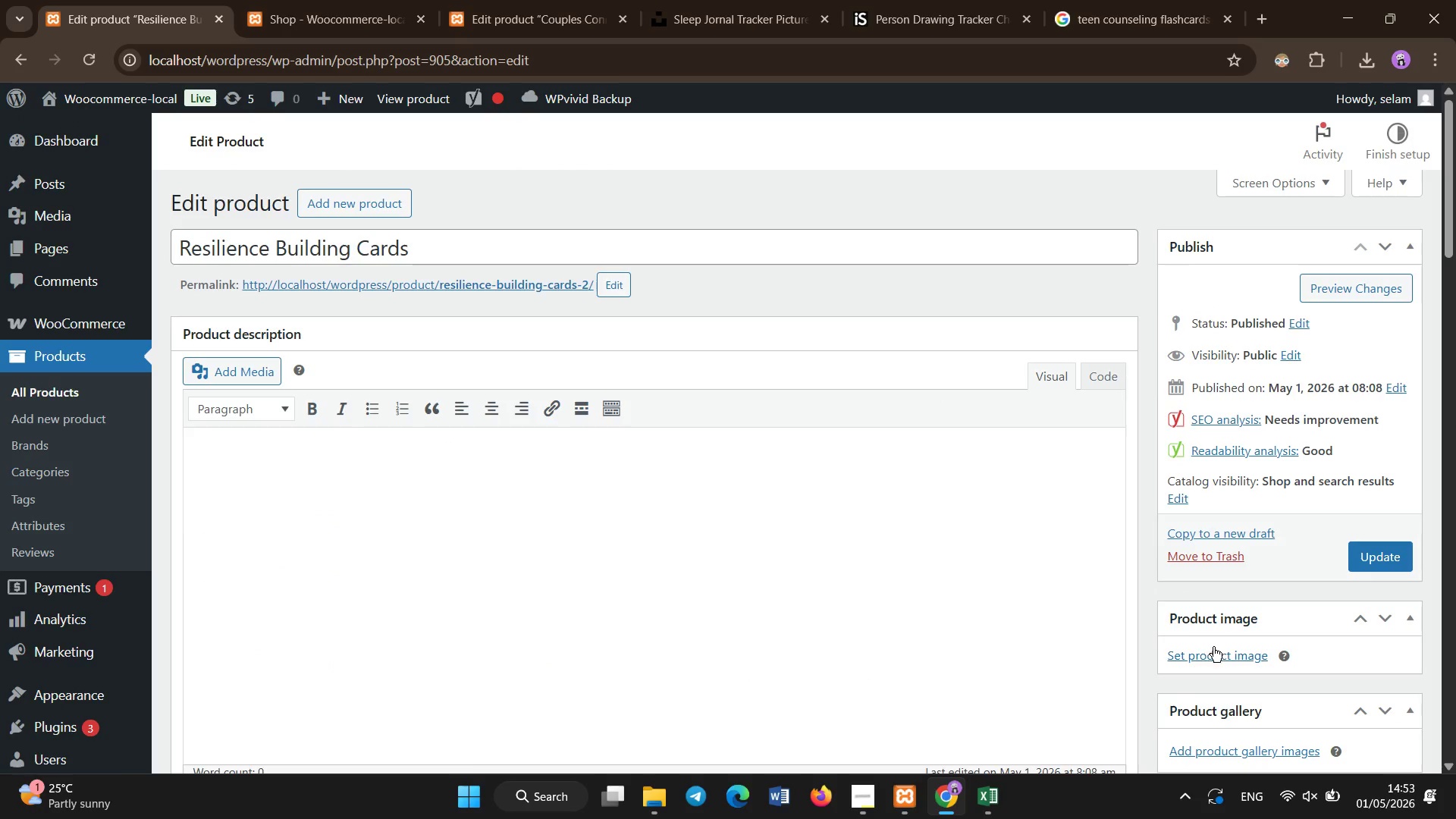 
left_click([1213, 647])
 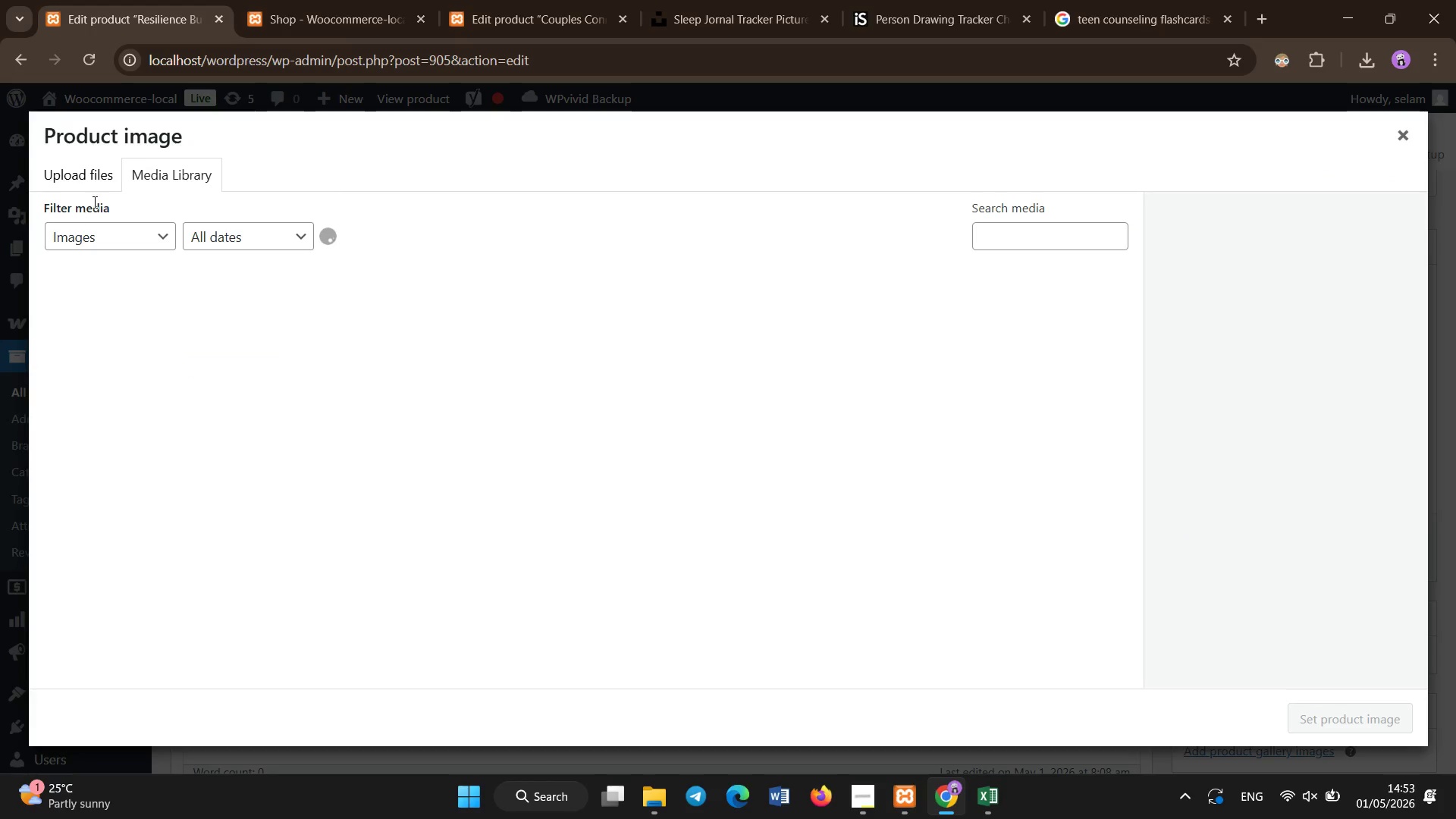 
left_click([86, 175])
 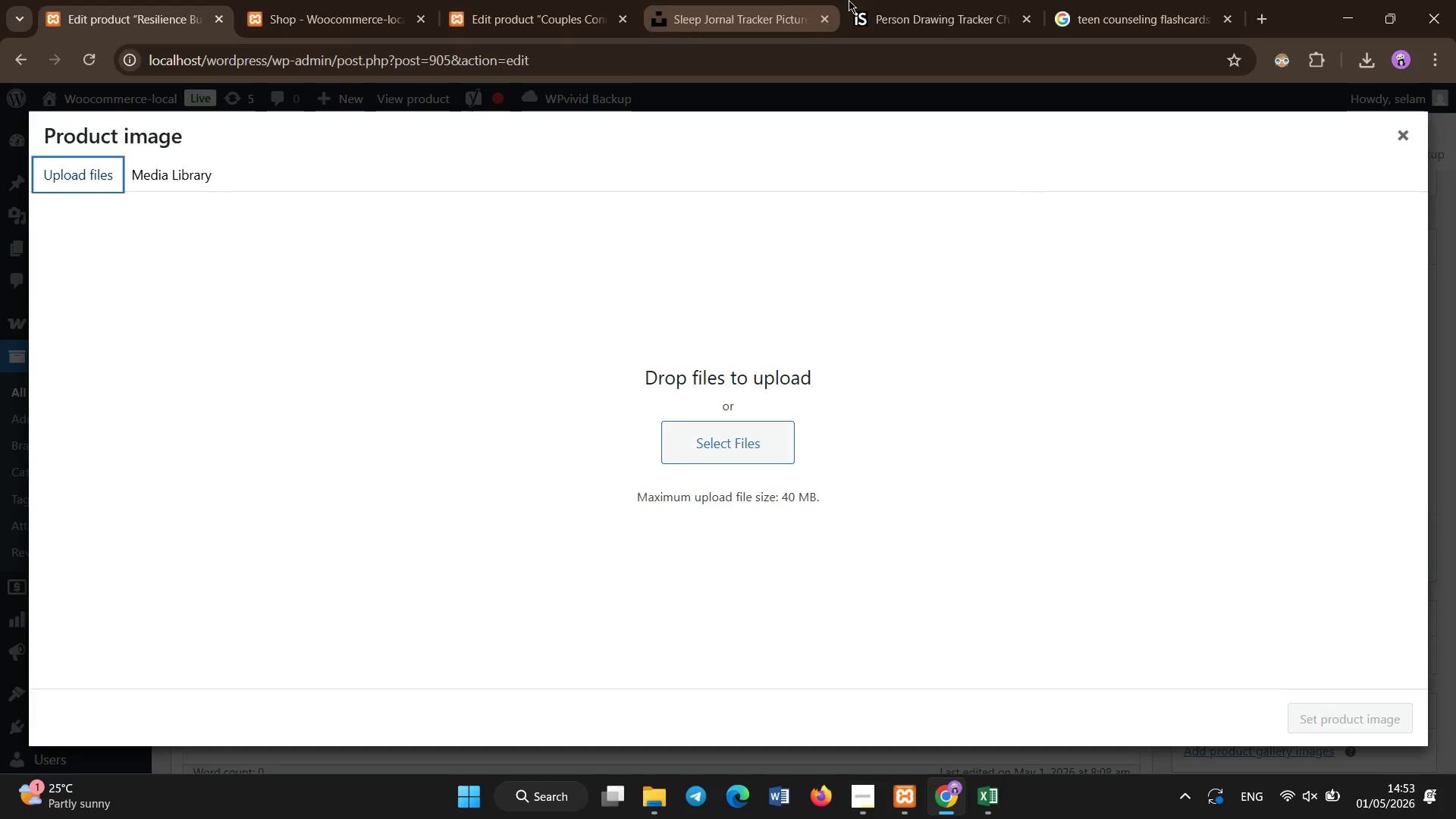 
left_click([802, 0])
 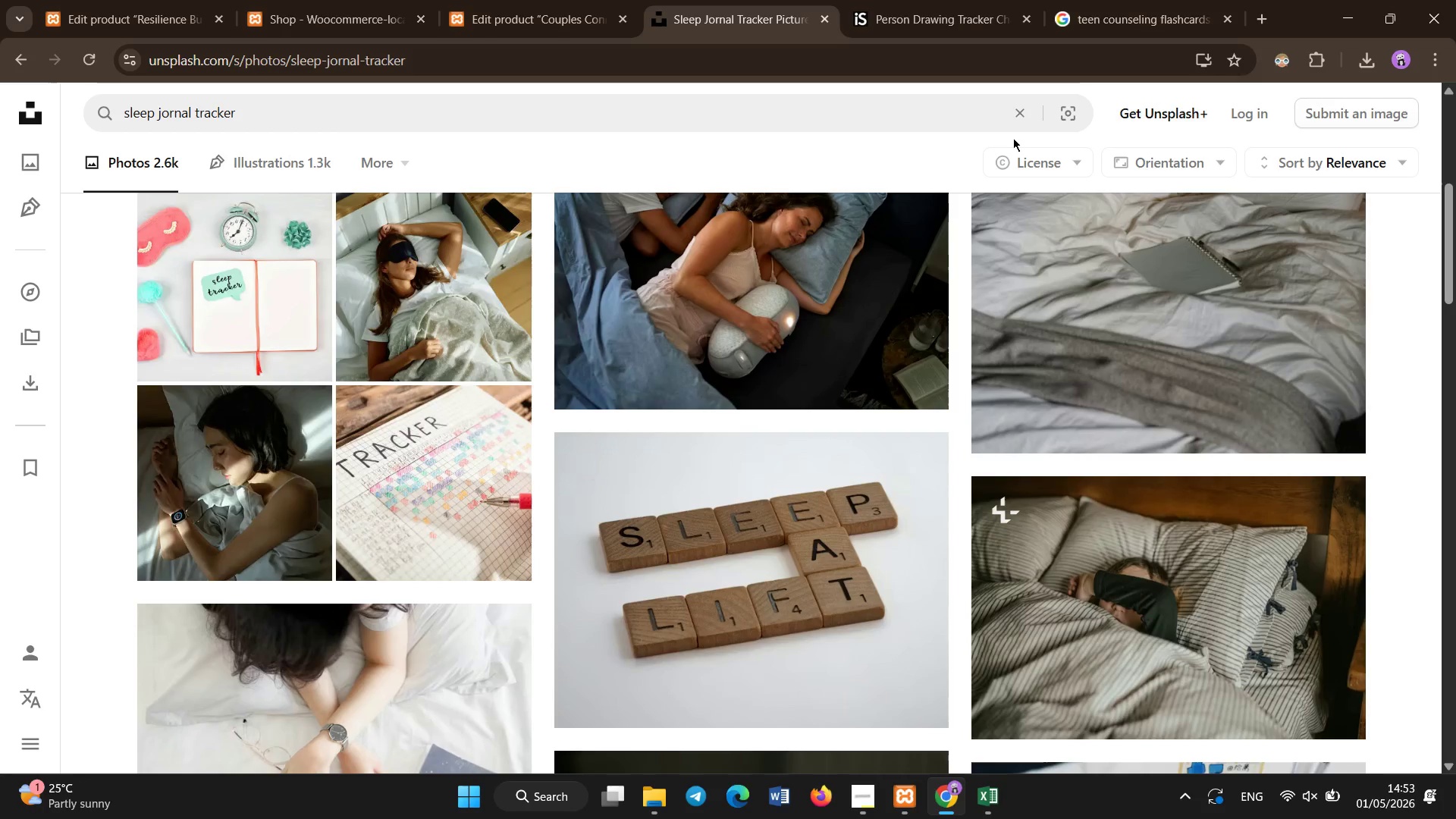 
left_click([1015, 118])
 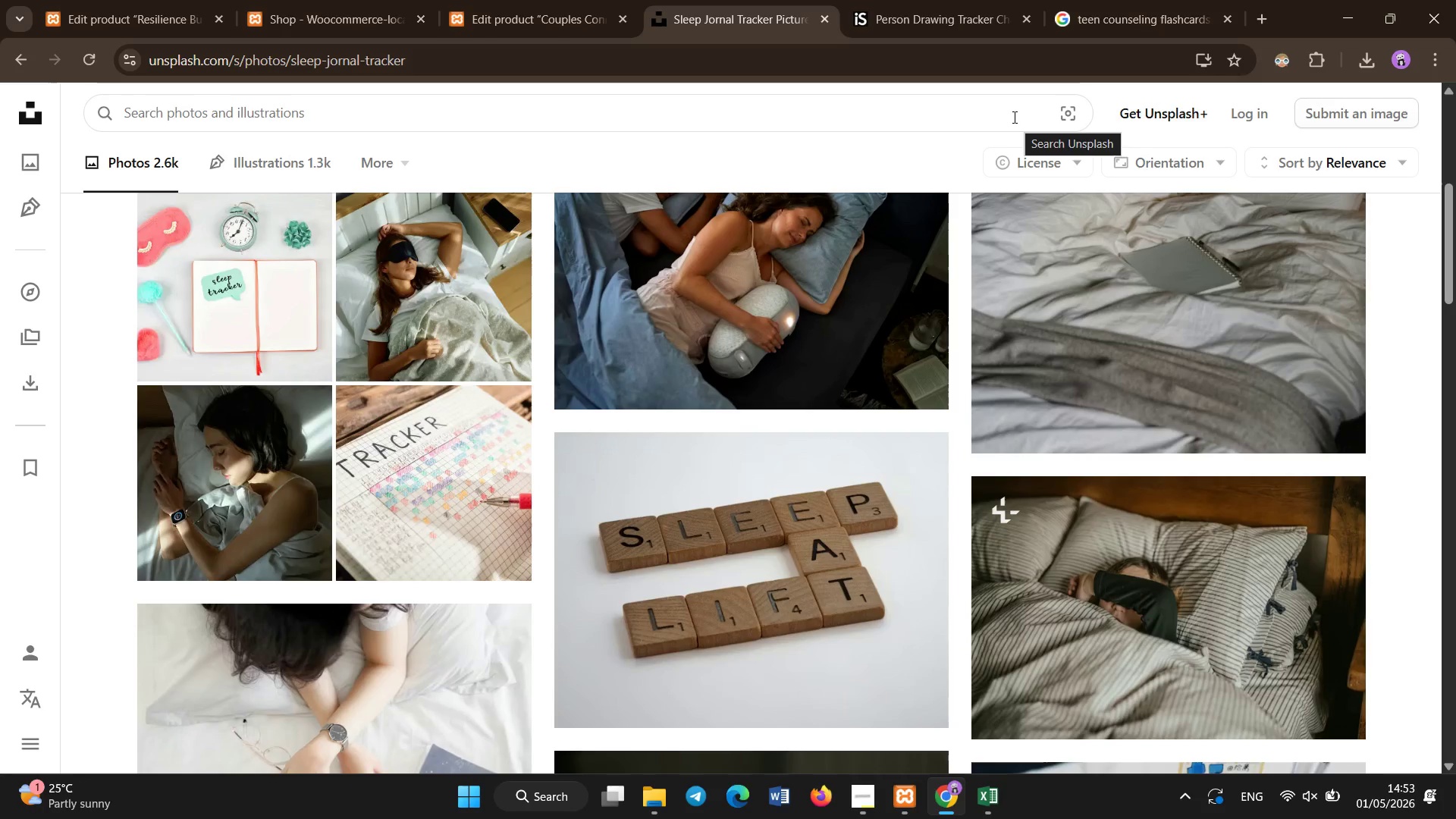 
type(resilience therapy card deck)
 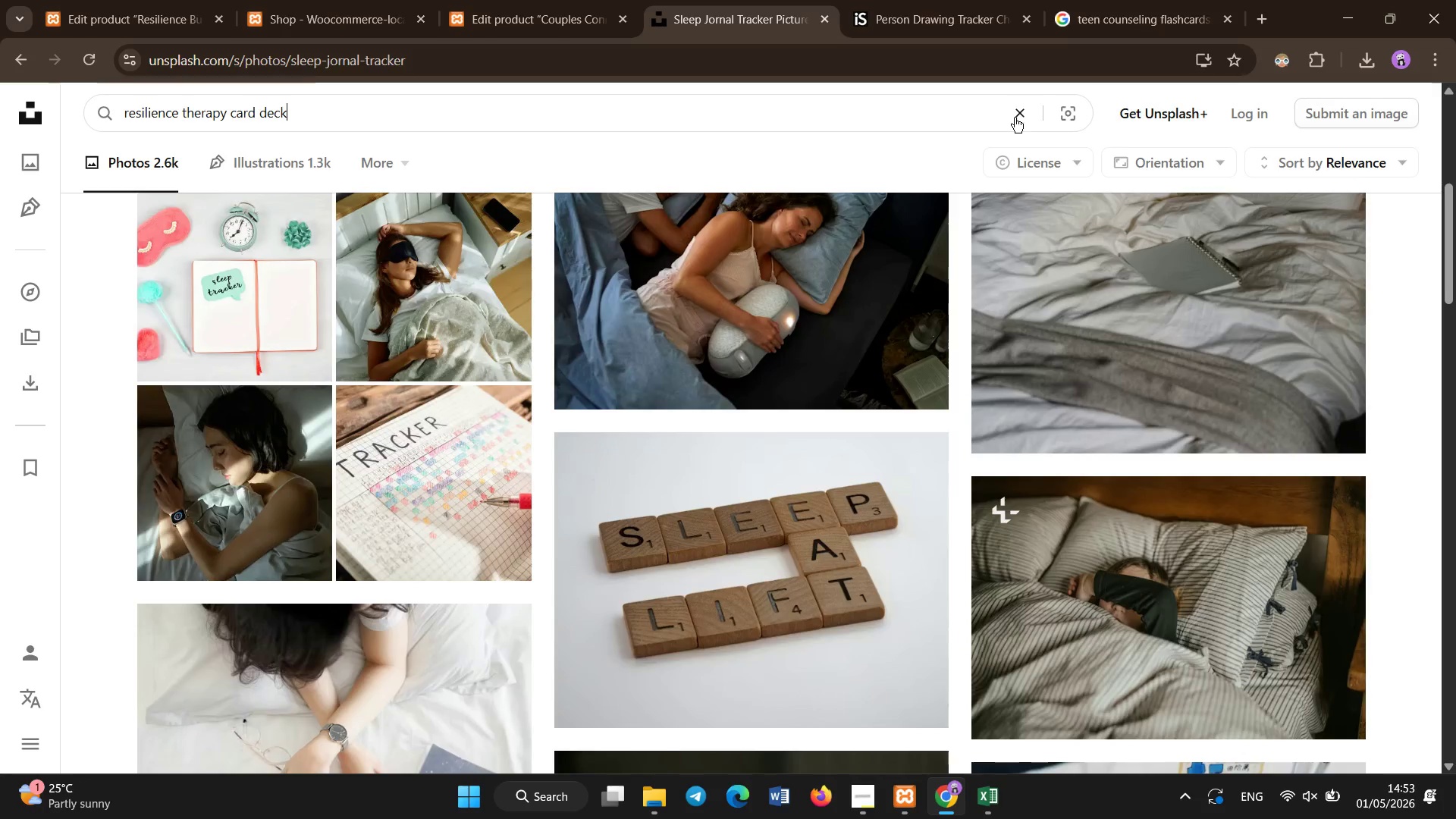 
key(Enter)
 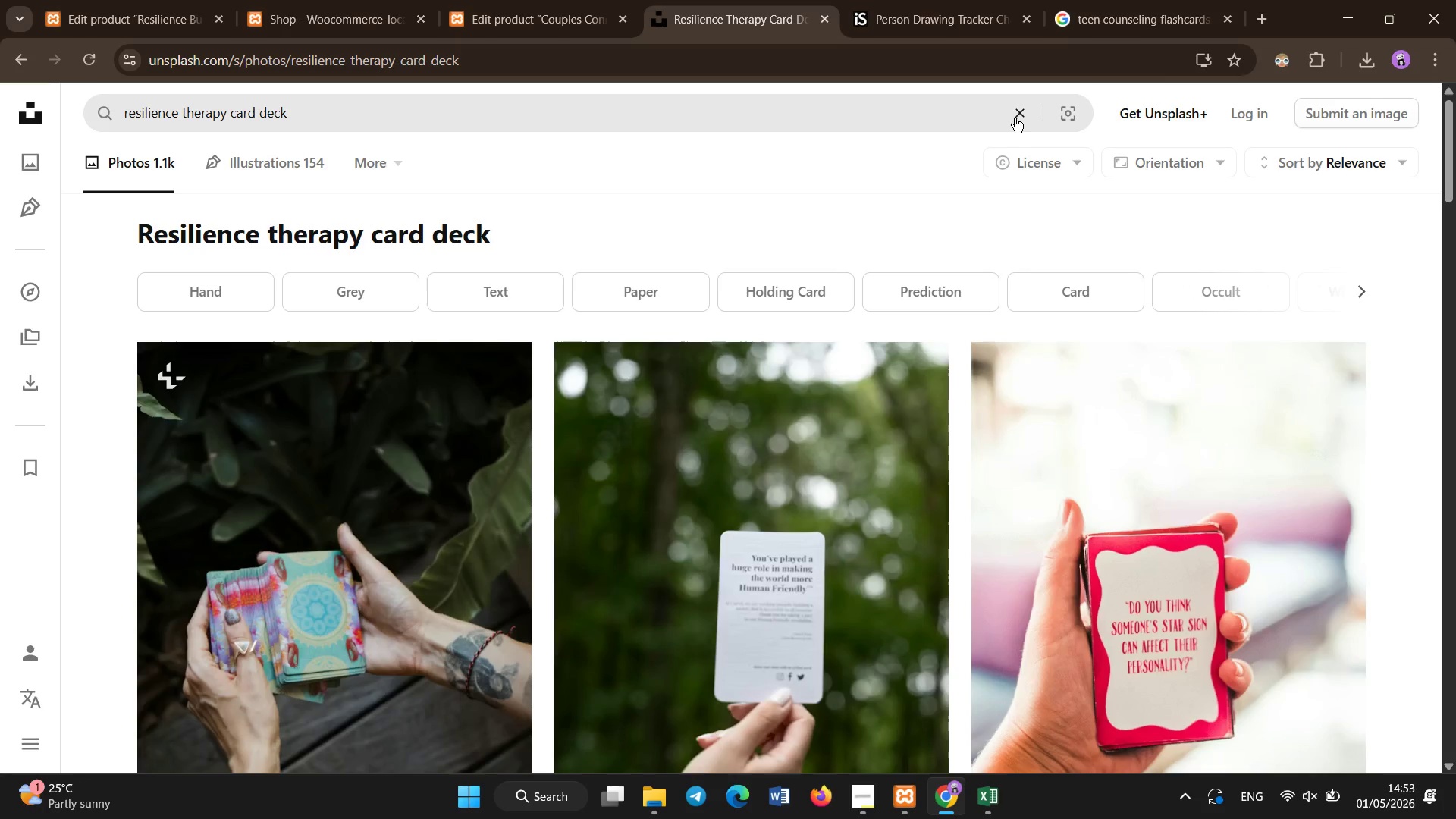 
left_click([183, 0])
 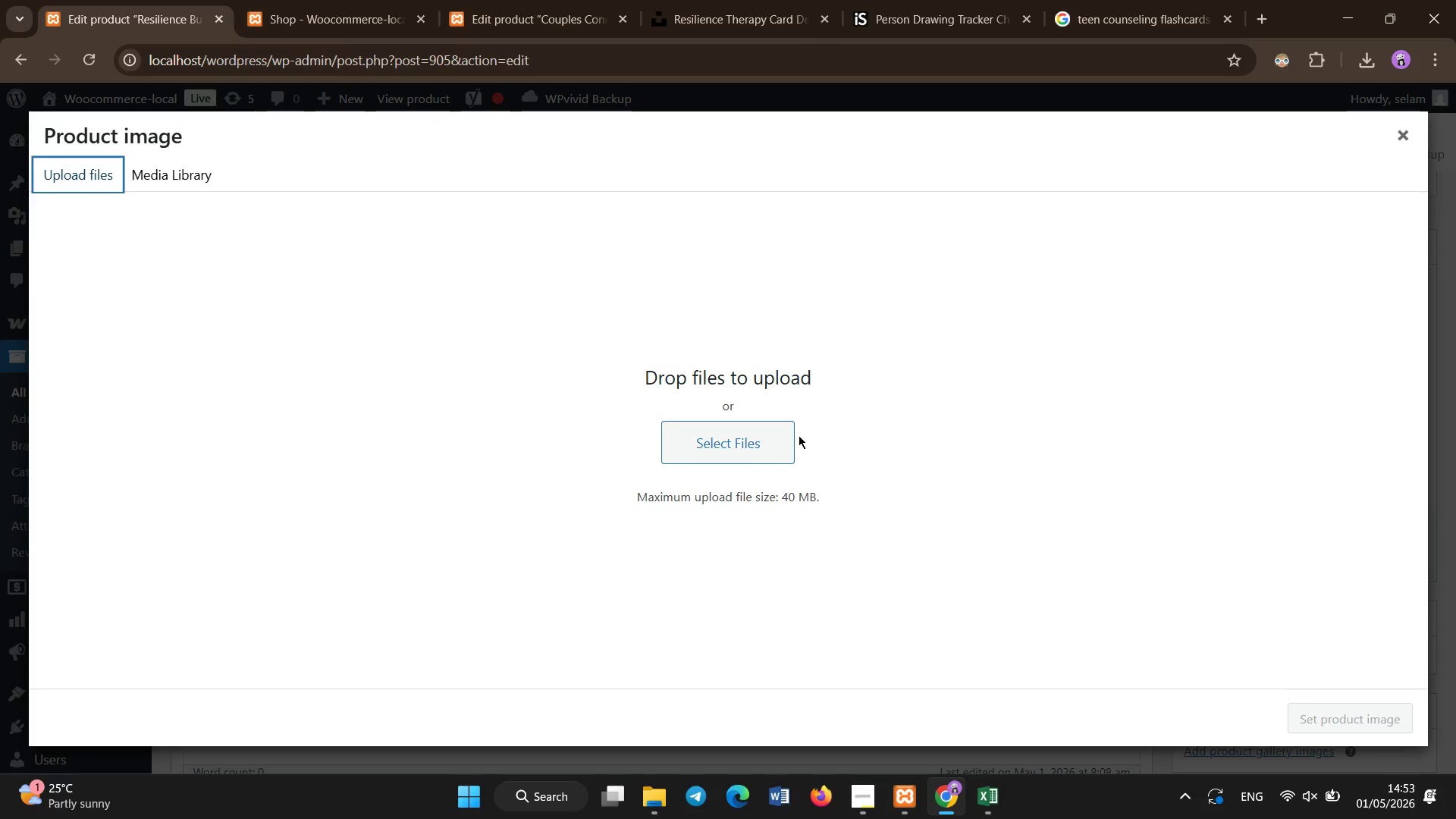 
left_click([746, 465])
 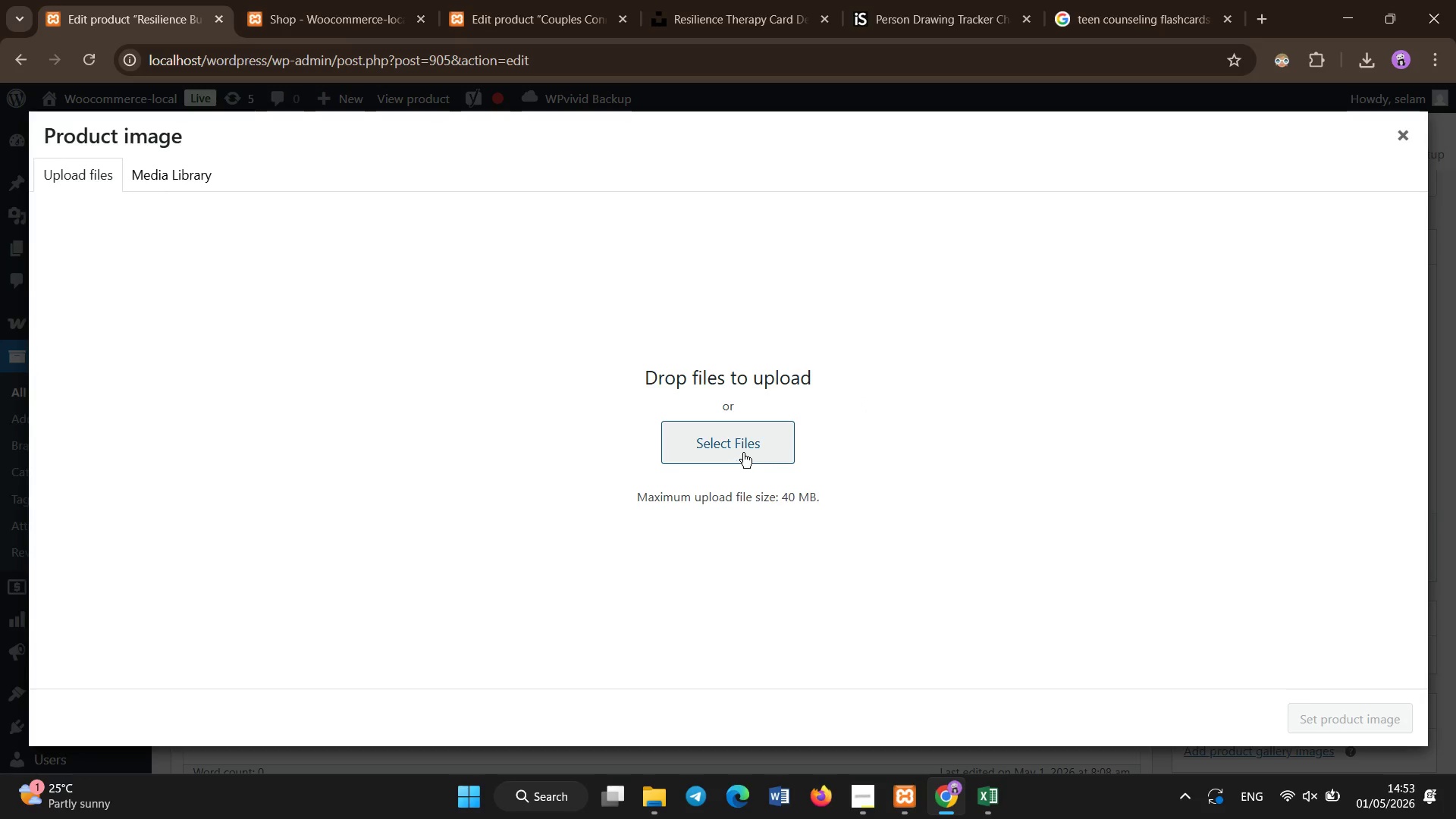 
mouse_move([750, 427])
 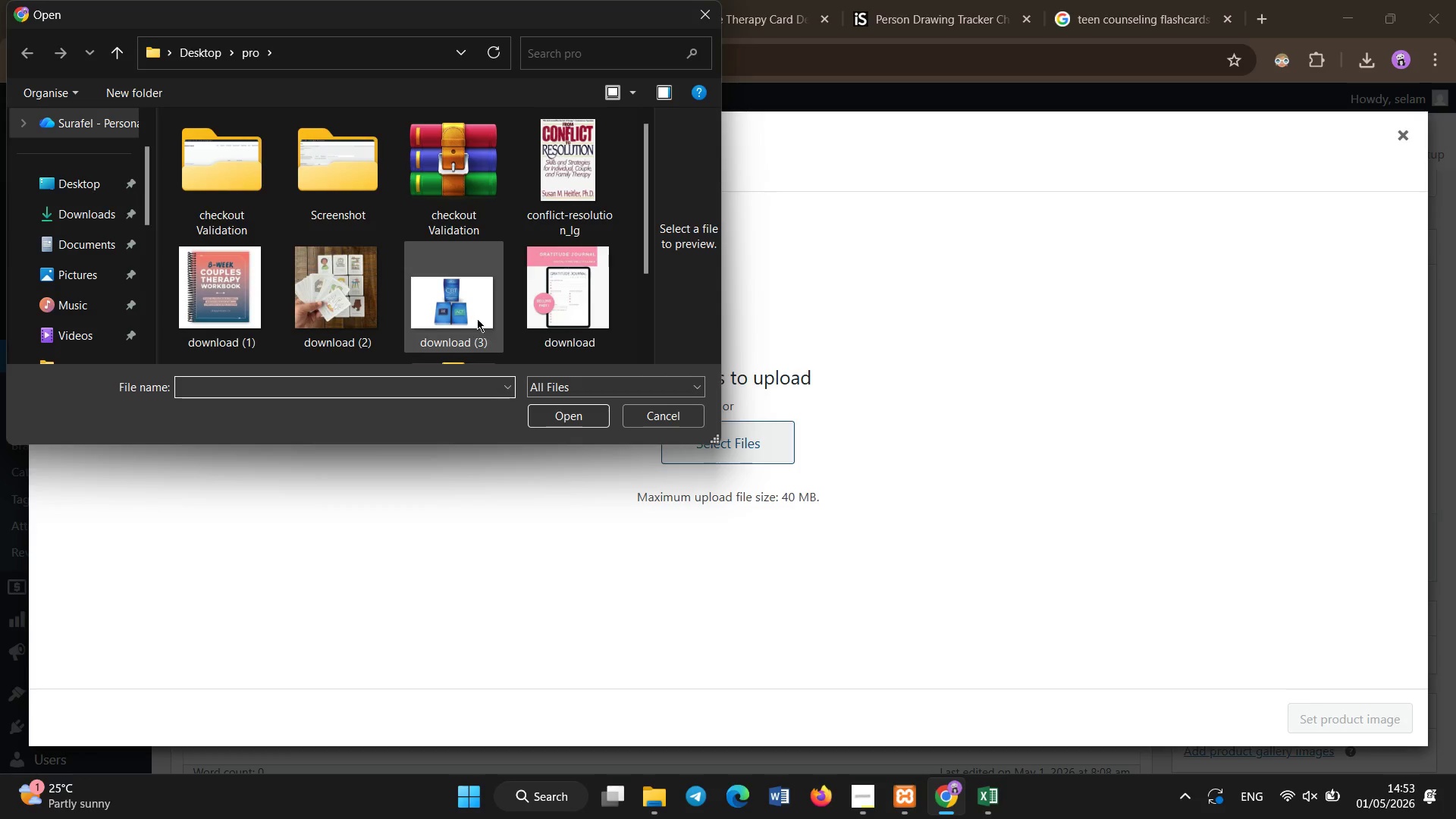 
left_click([639, 419])
 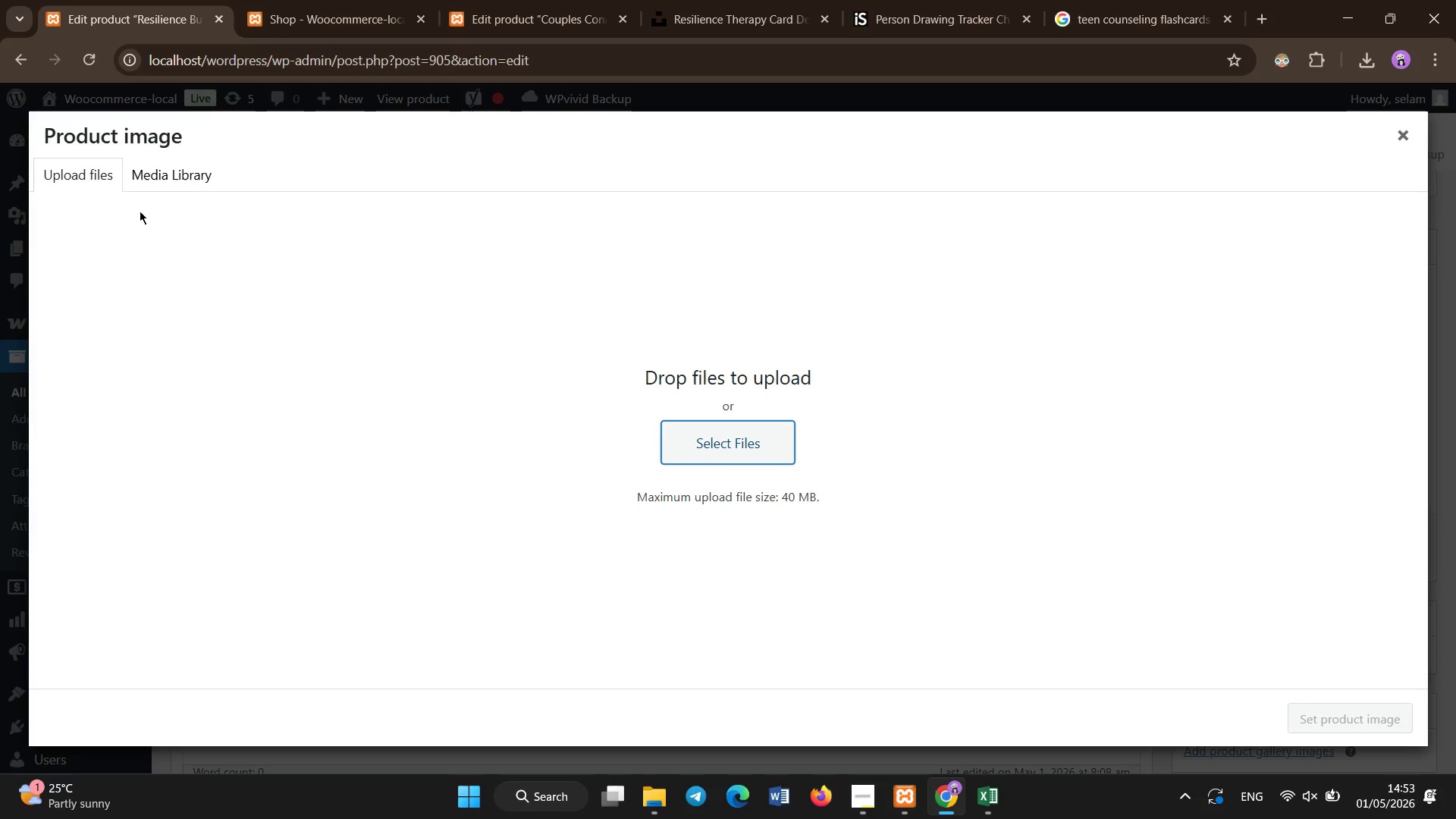 
left_click([152, 174])
 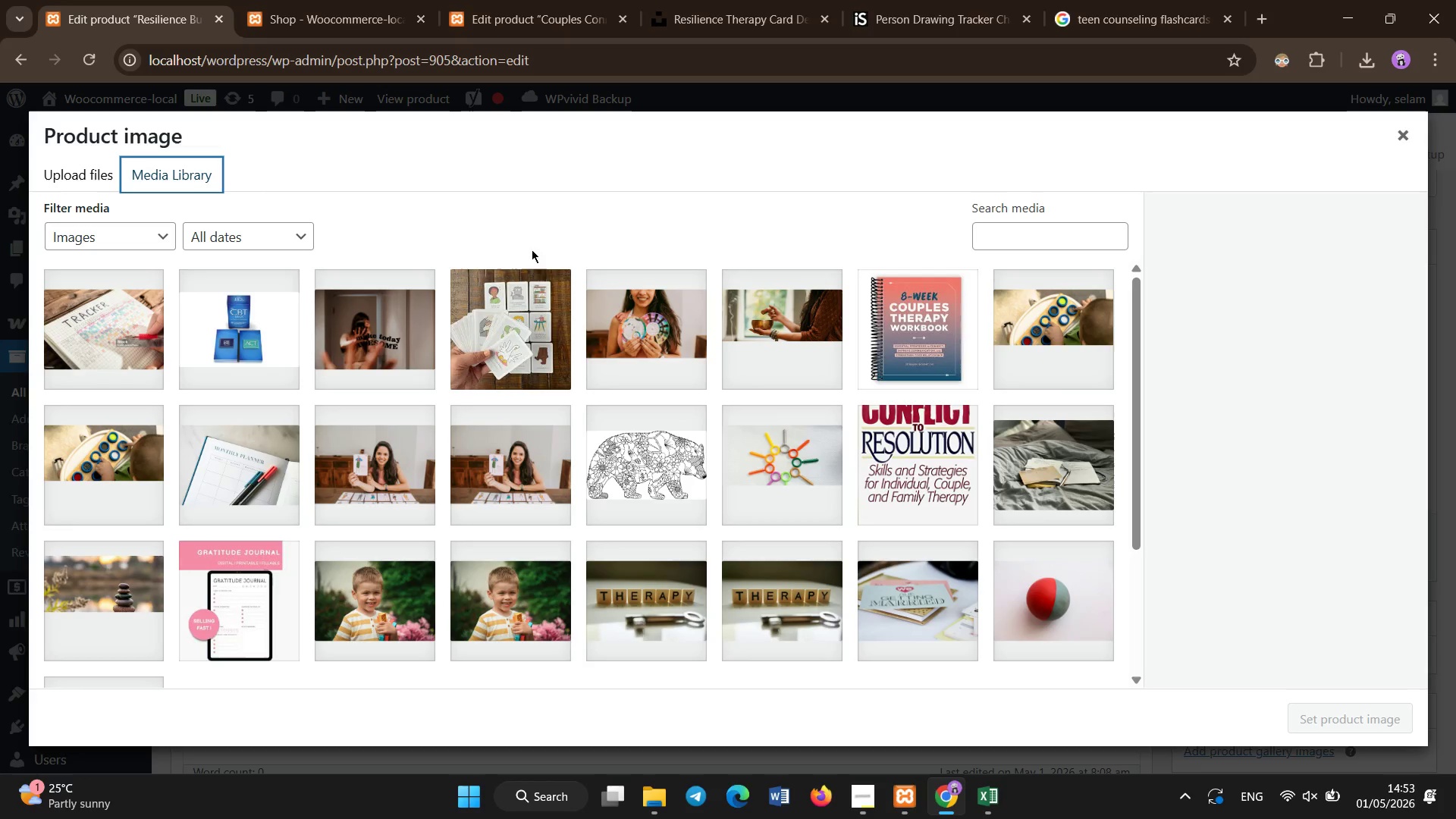 
left_click([482, 334])
 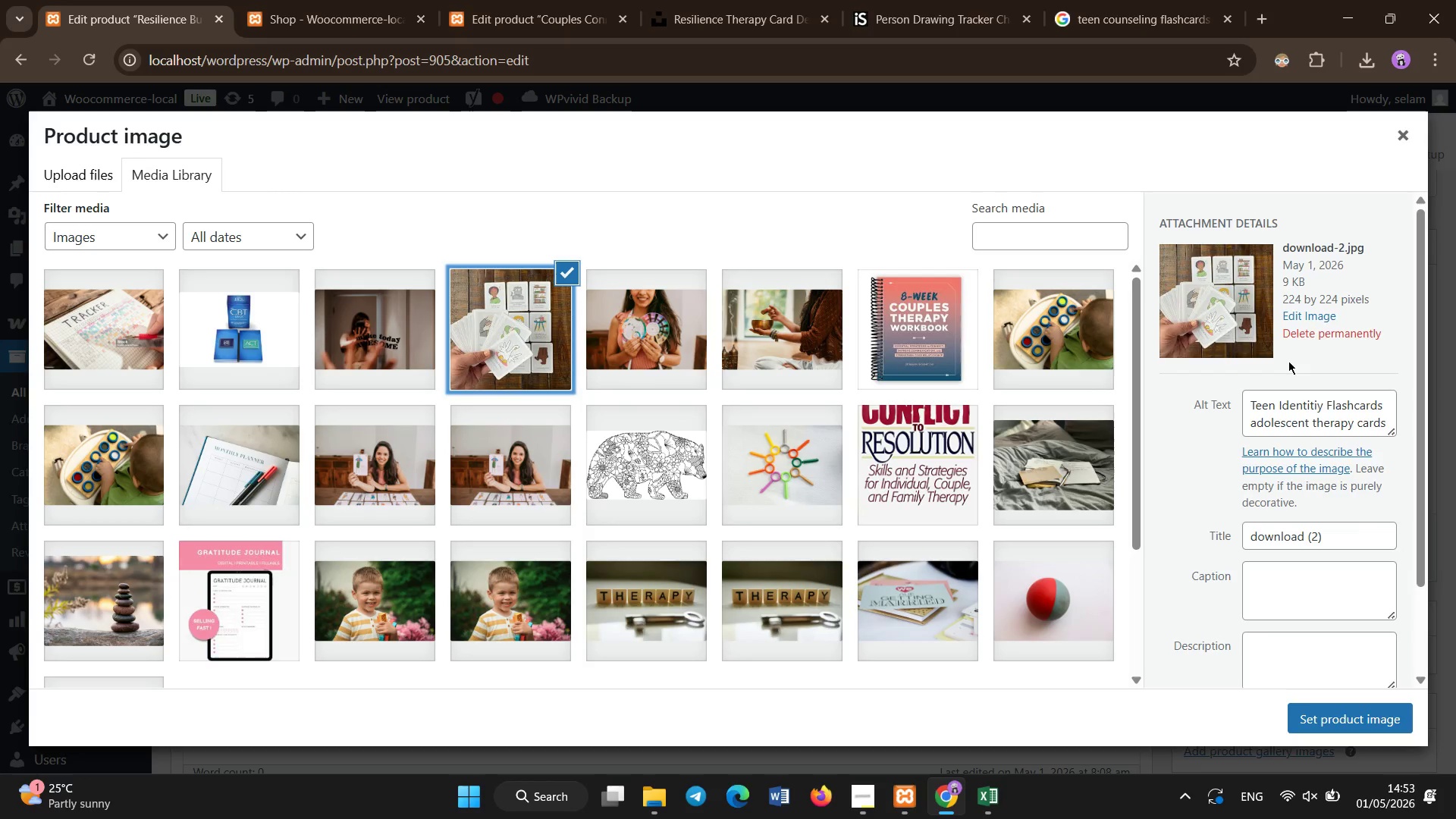 
left_click([1295, 427])
 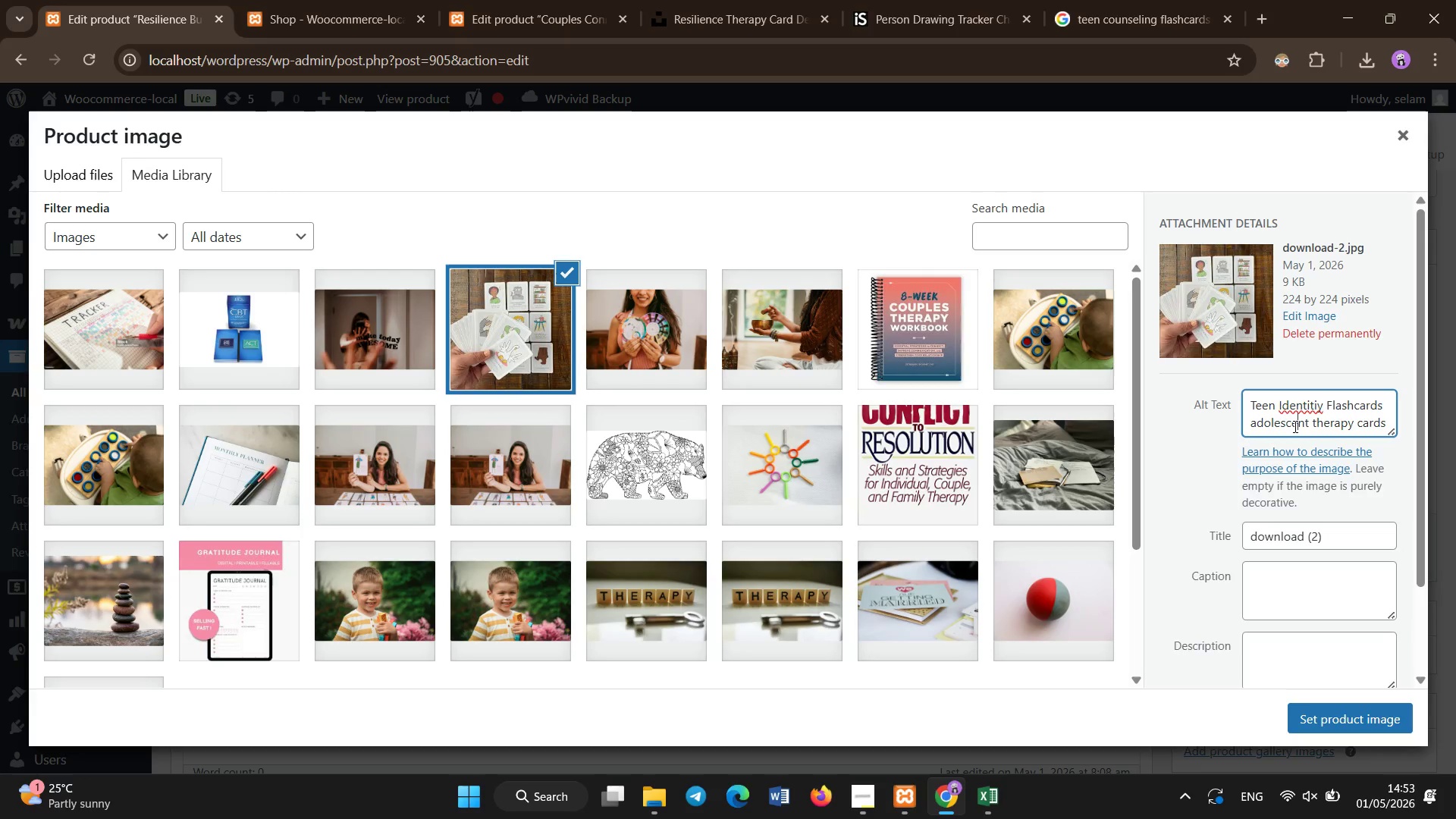 
key(Control+A)
 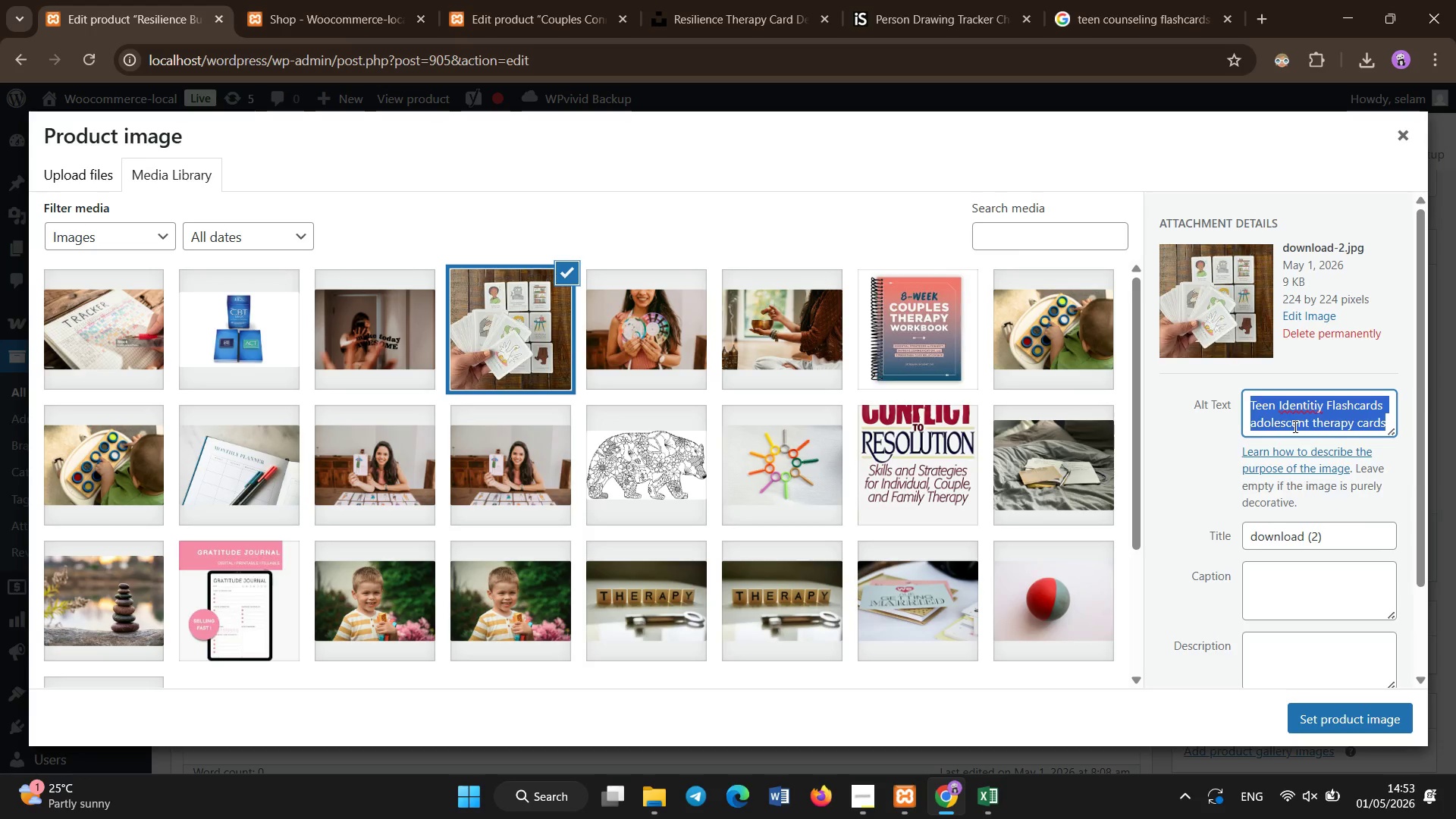 
key(Backspace)
type(Resilience BUilding Cards resilence therapy tools)
 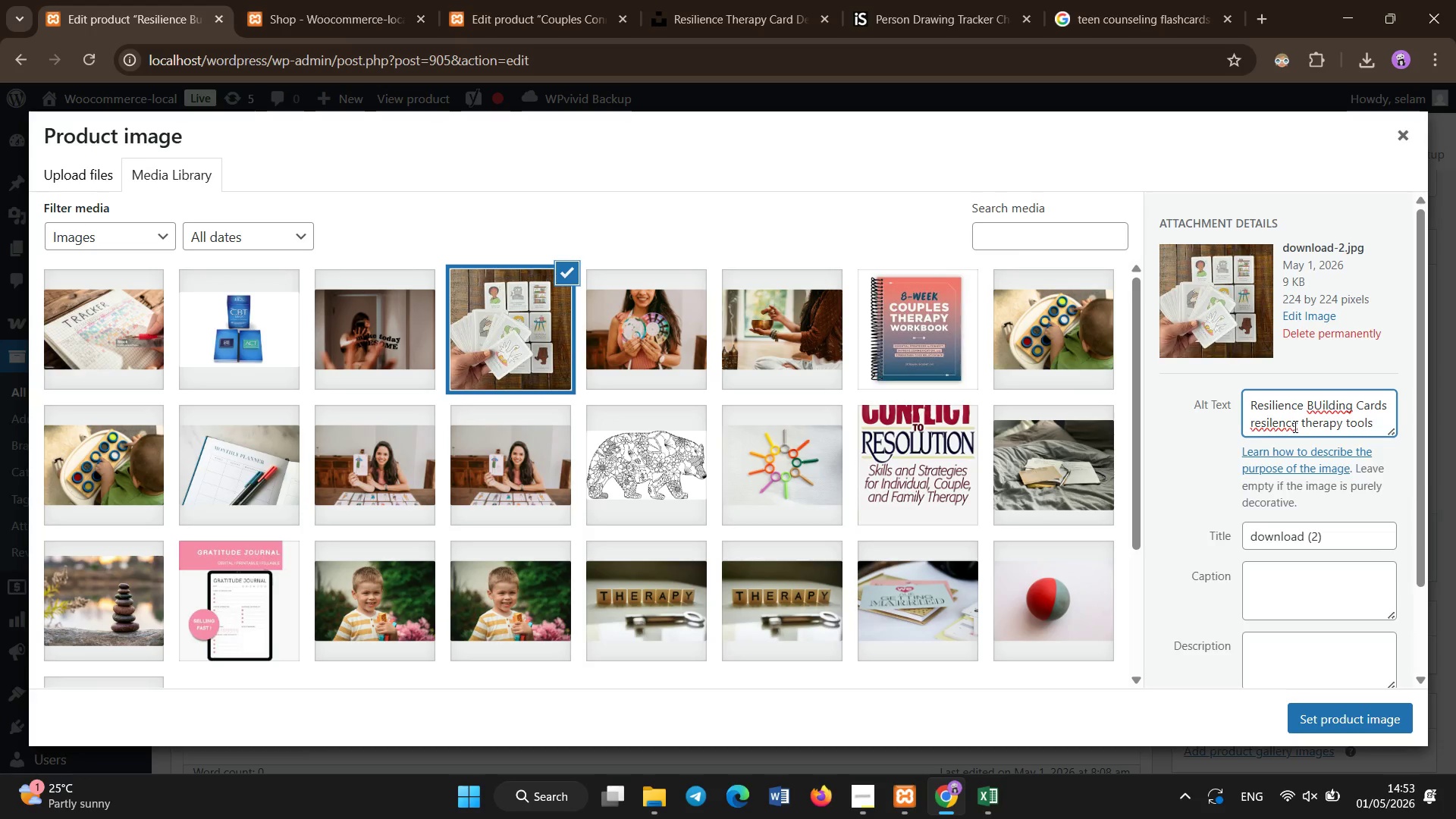 
left_click([1357, 398])
 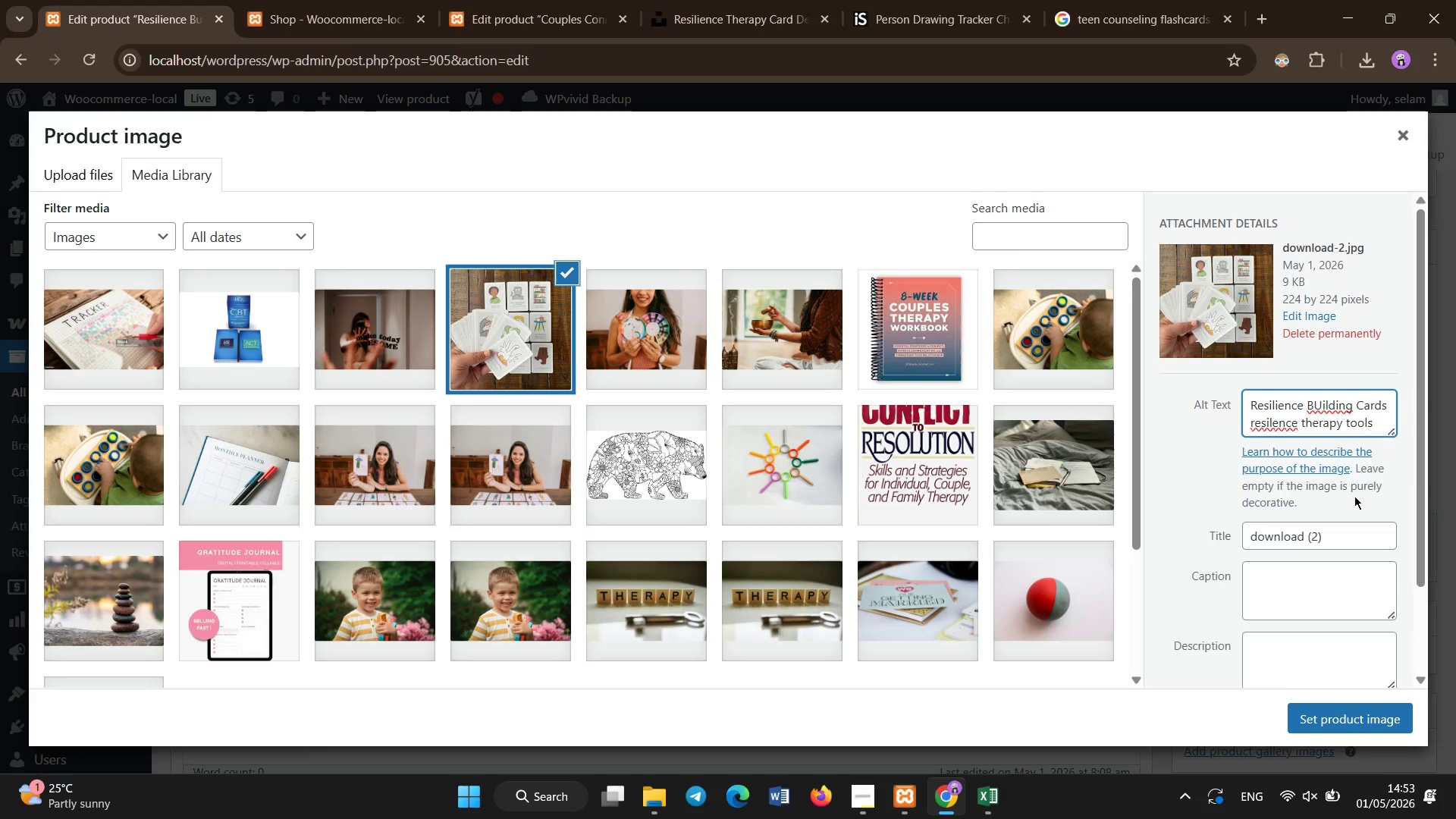 
key(ArrowLeft)
 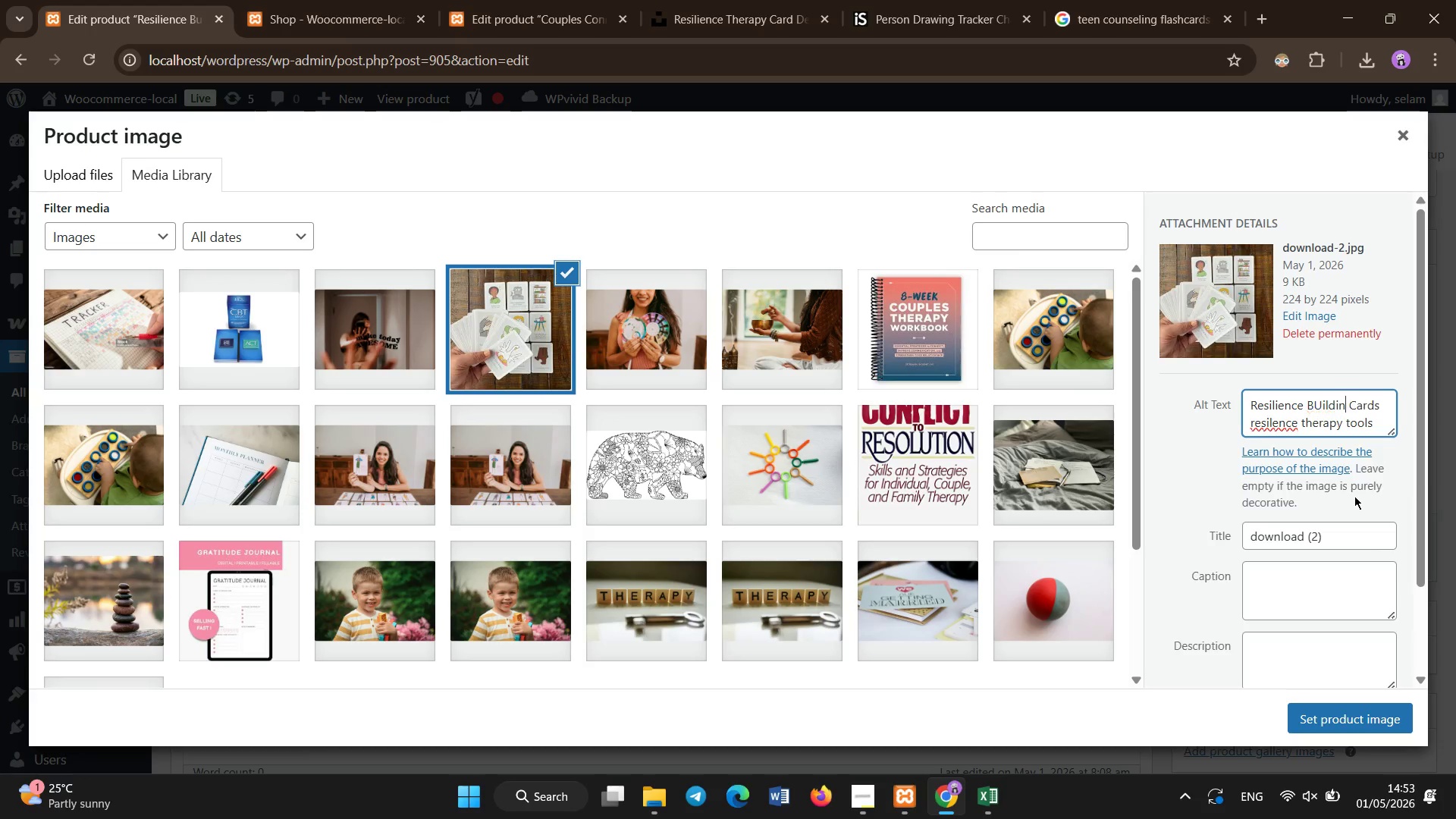 
key(Backspace)
key(Backspace)
key(Backspace)
key(Backspace)
key(Backspace)
key(Backspace)
key(Backspace)
type(uilding)
 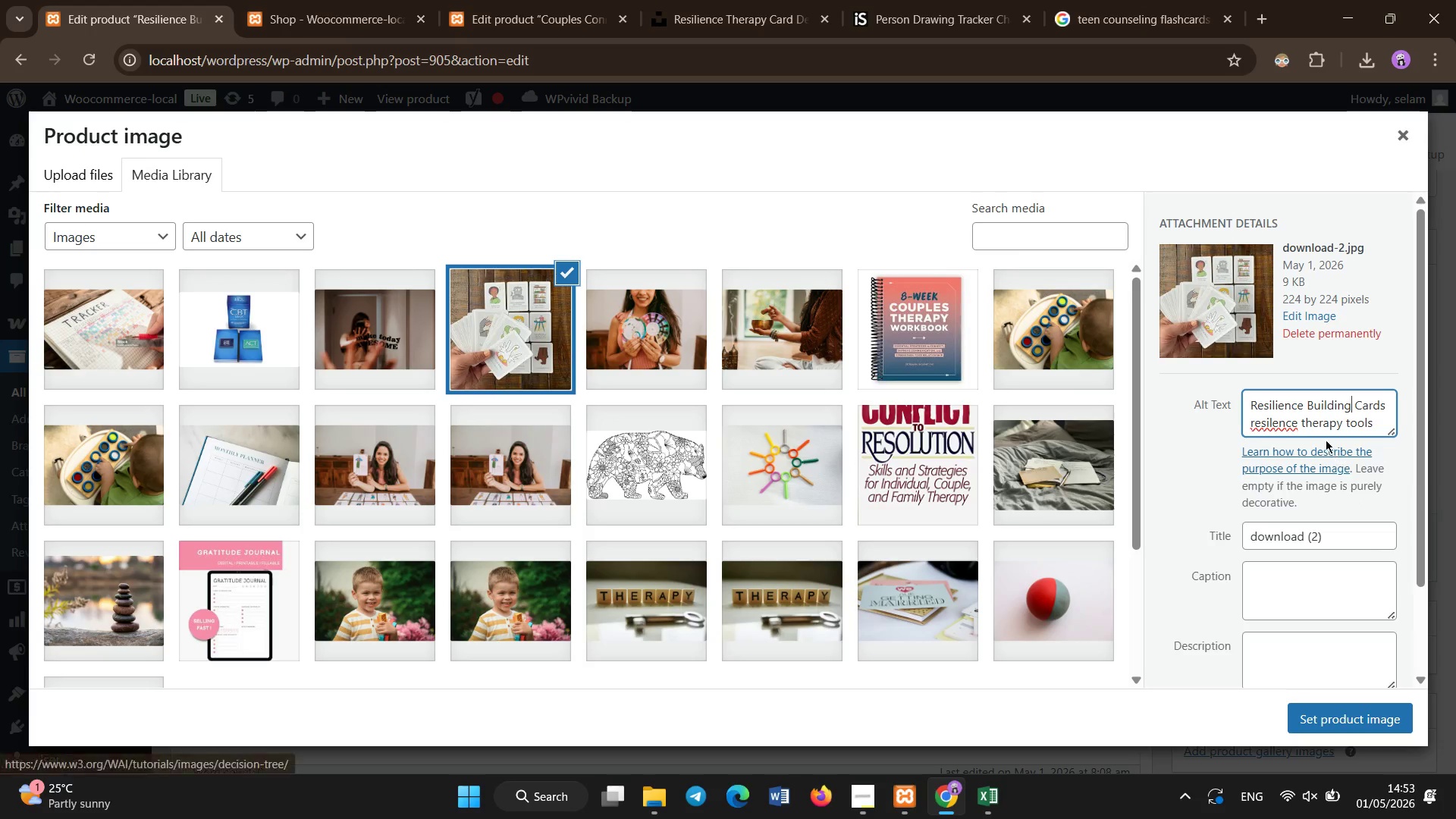 
left_click([1298, 422])
 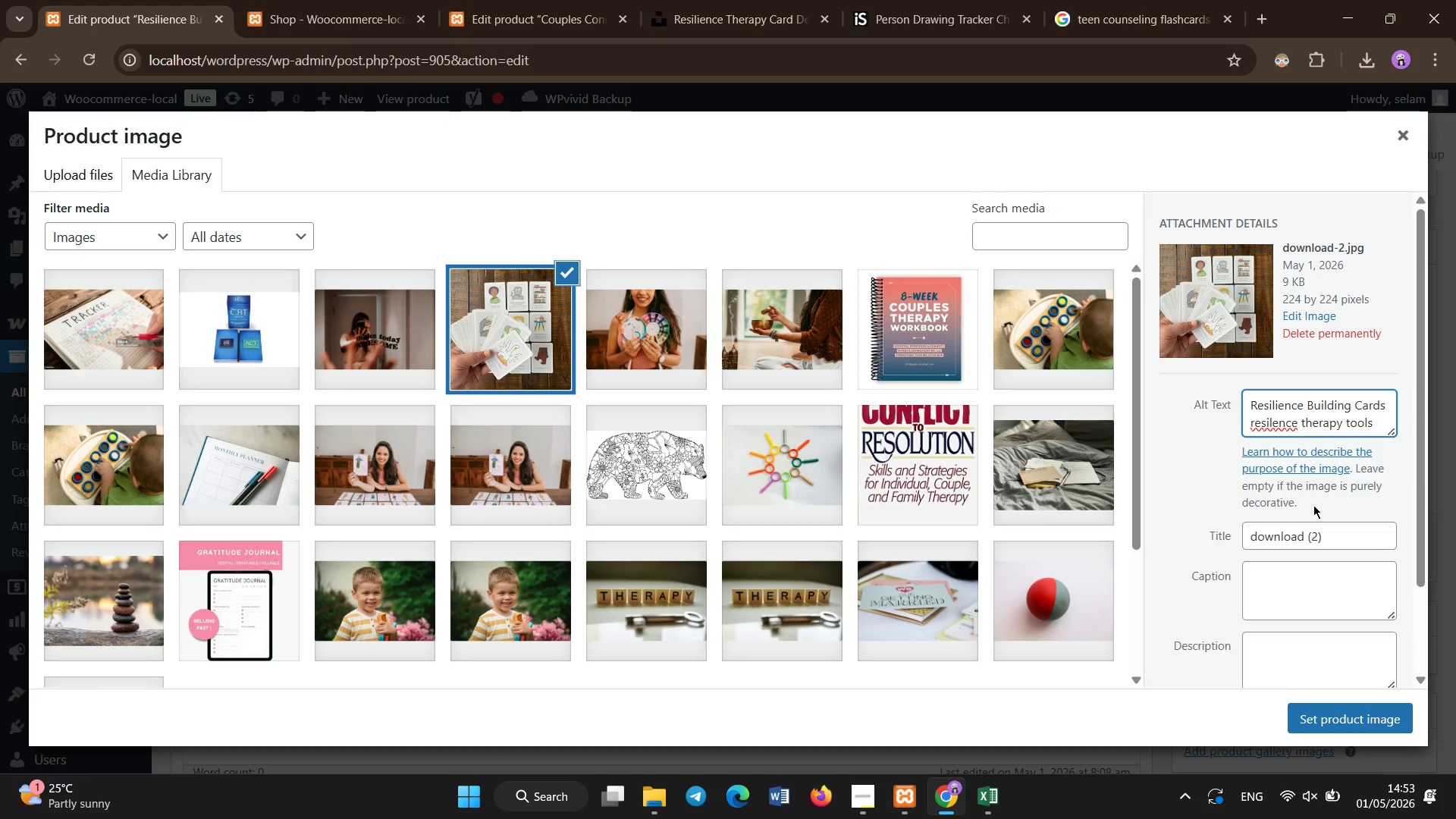 
key(Backspace)
key(Backspace)
key(Backspace)
key(Backspace)
key(Backspace)
key(Backspace)
type(ilience)
 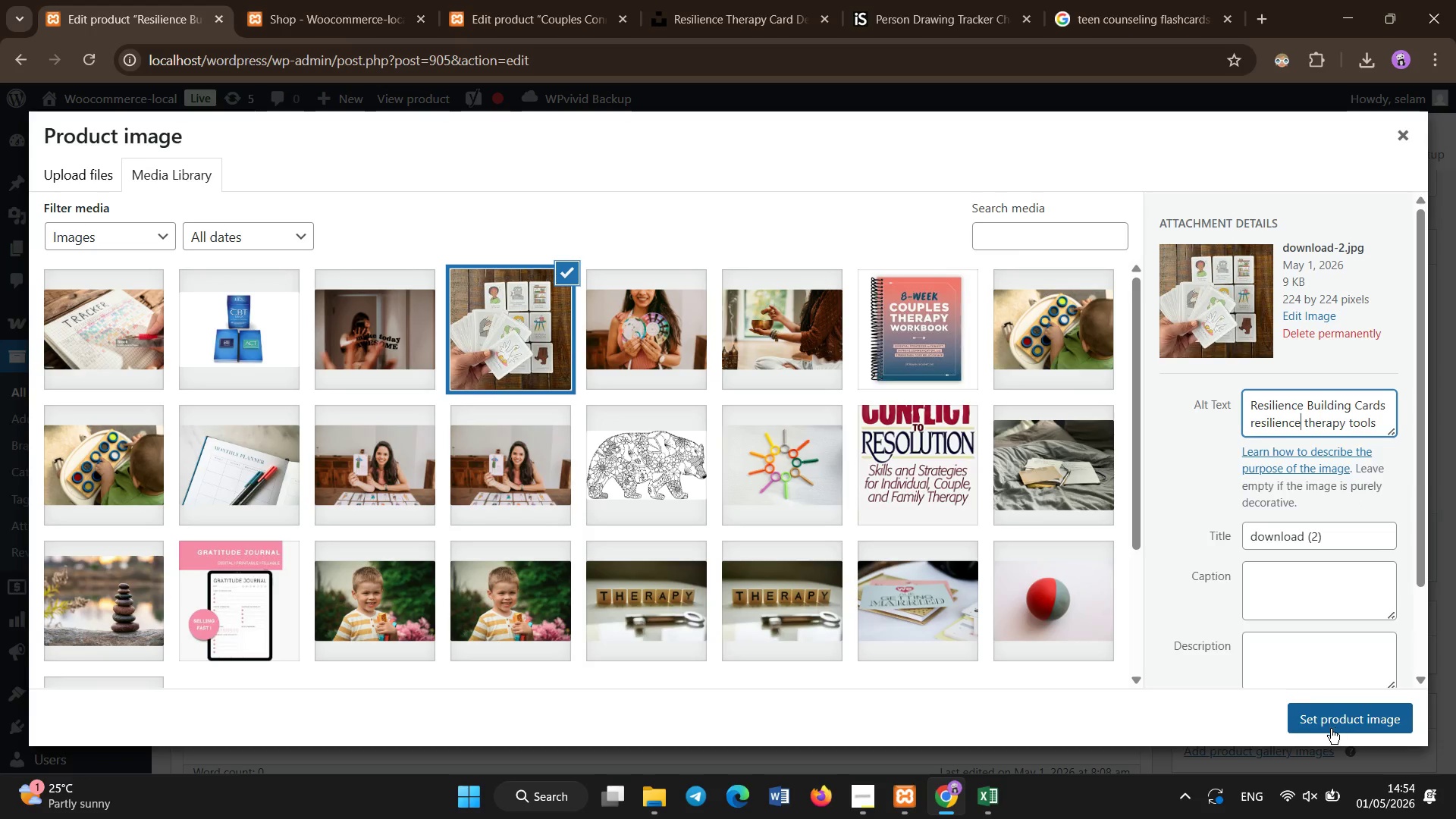 
left_click([1328, 724])
 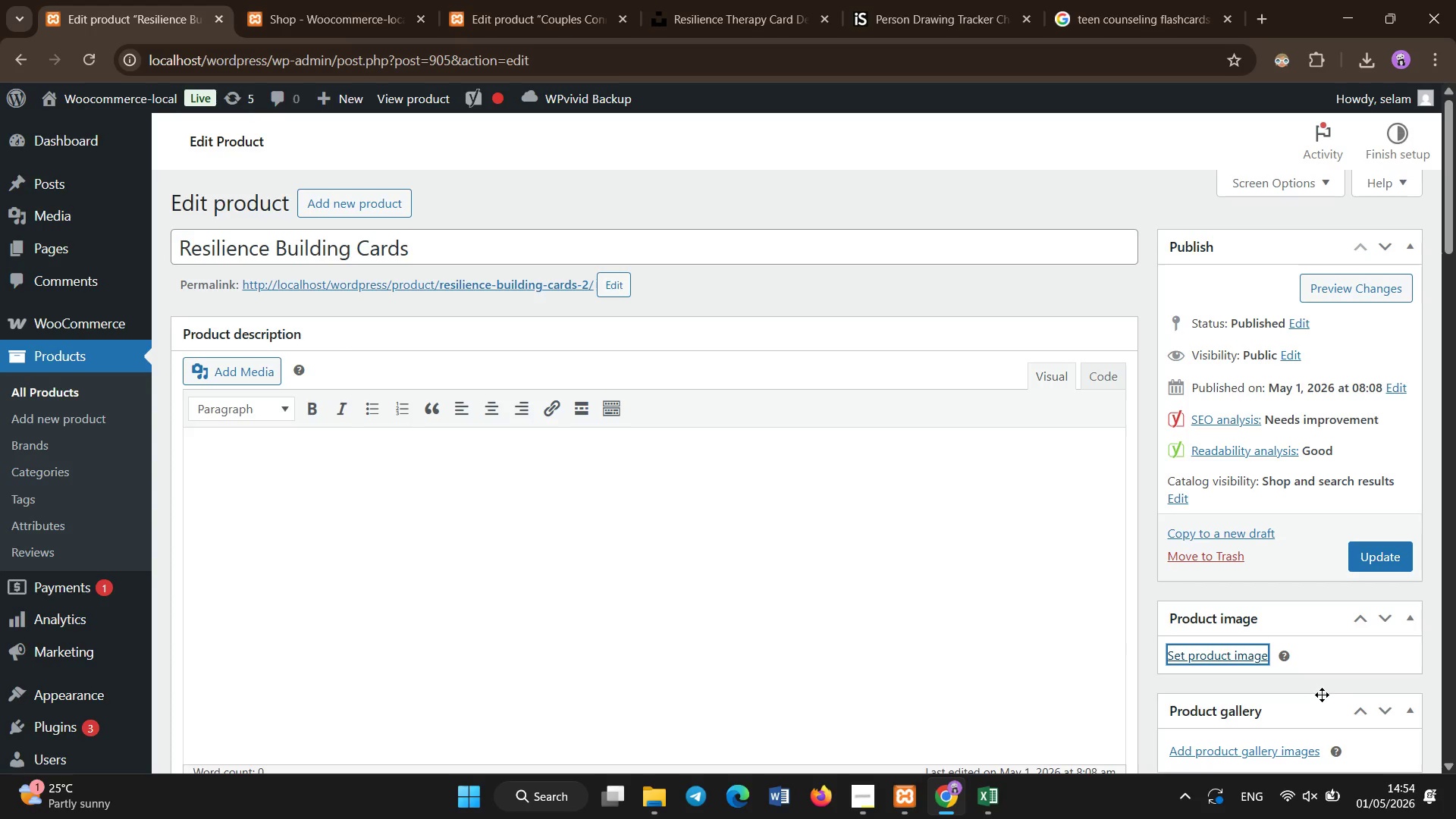 
mouse_move([1331, 598])
 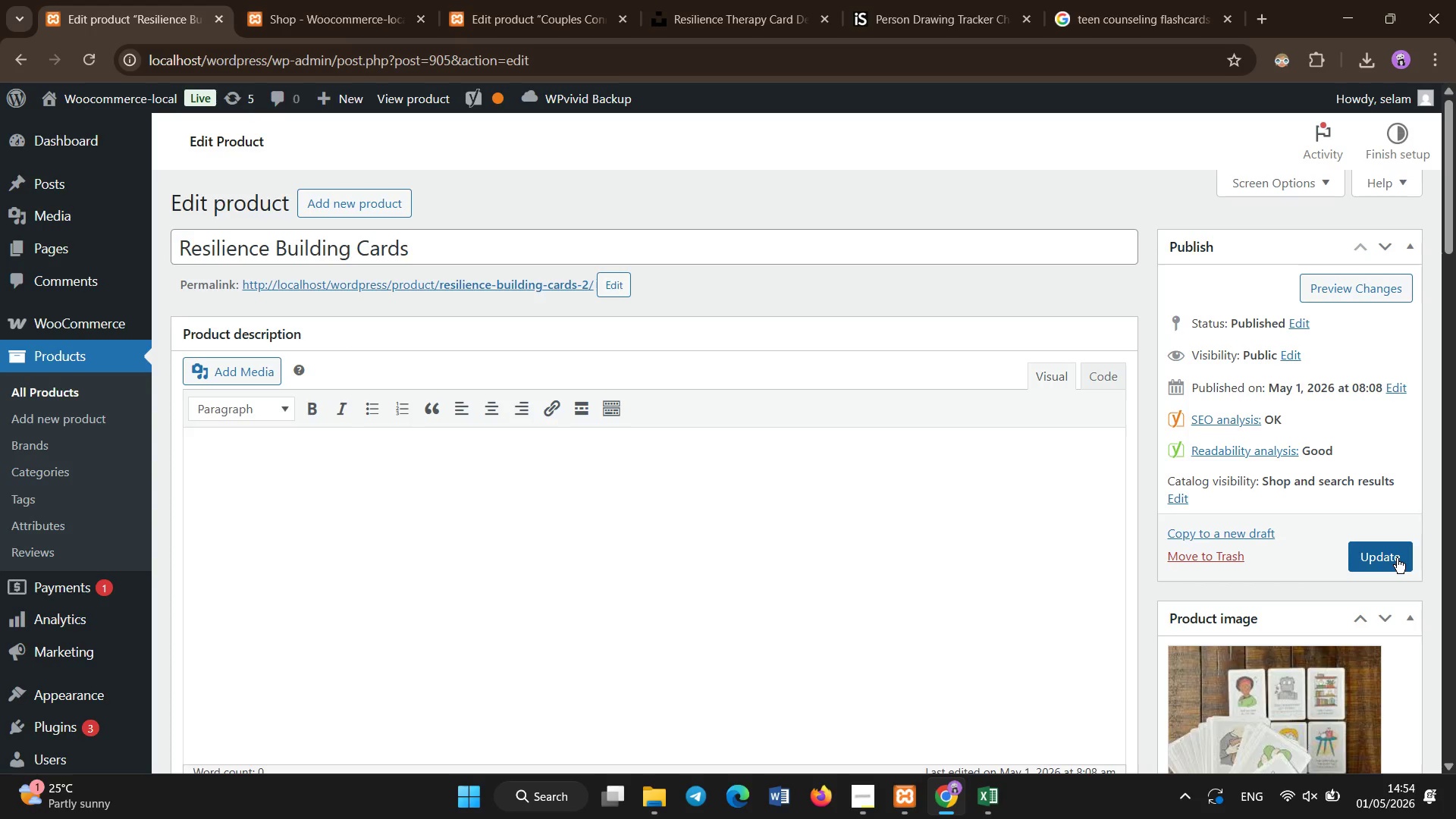 
left_click([1397, 558])
 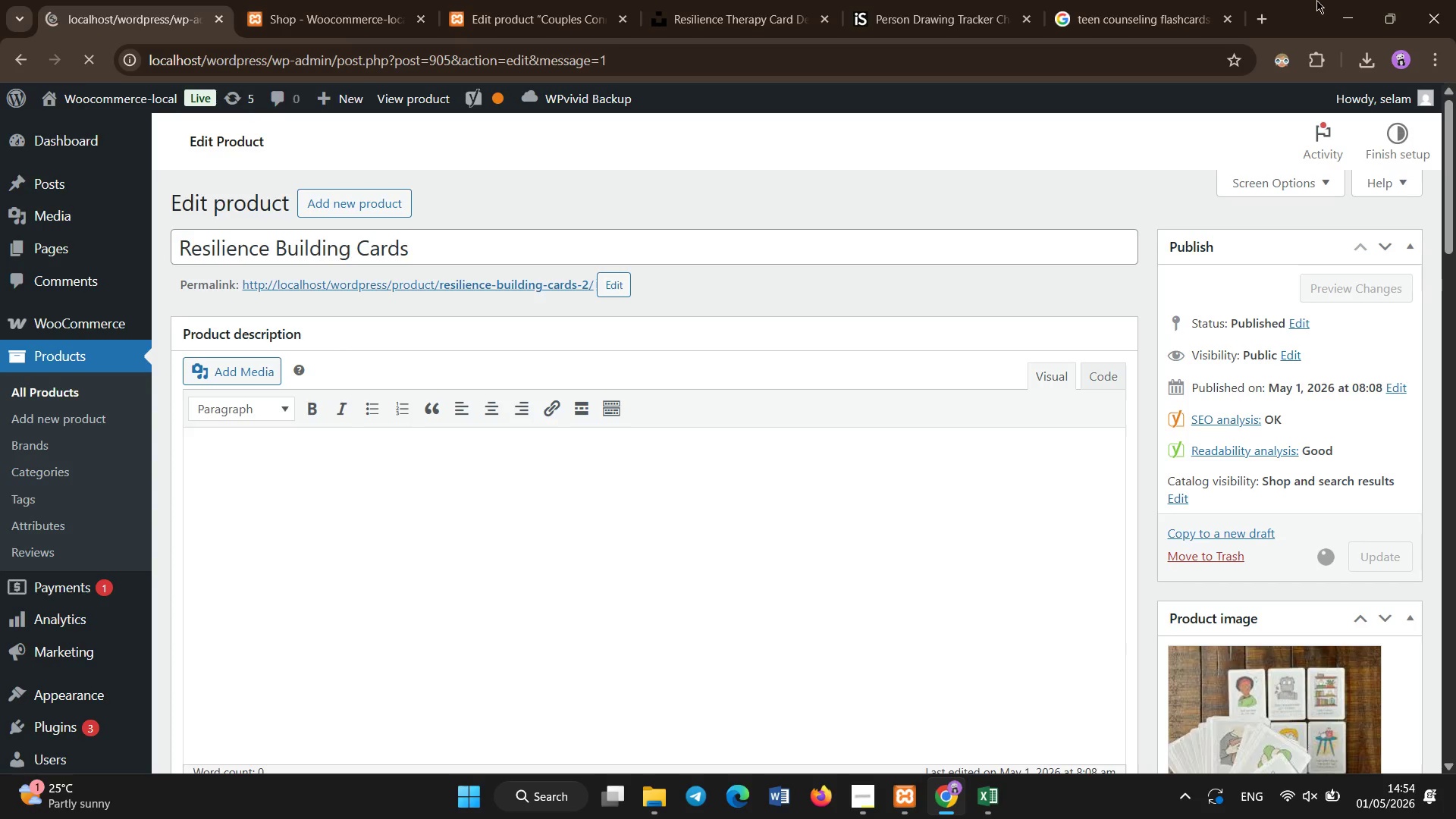 
wait(21.55)
 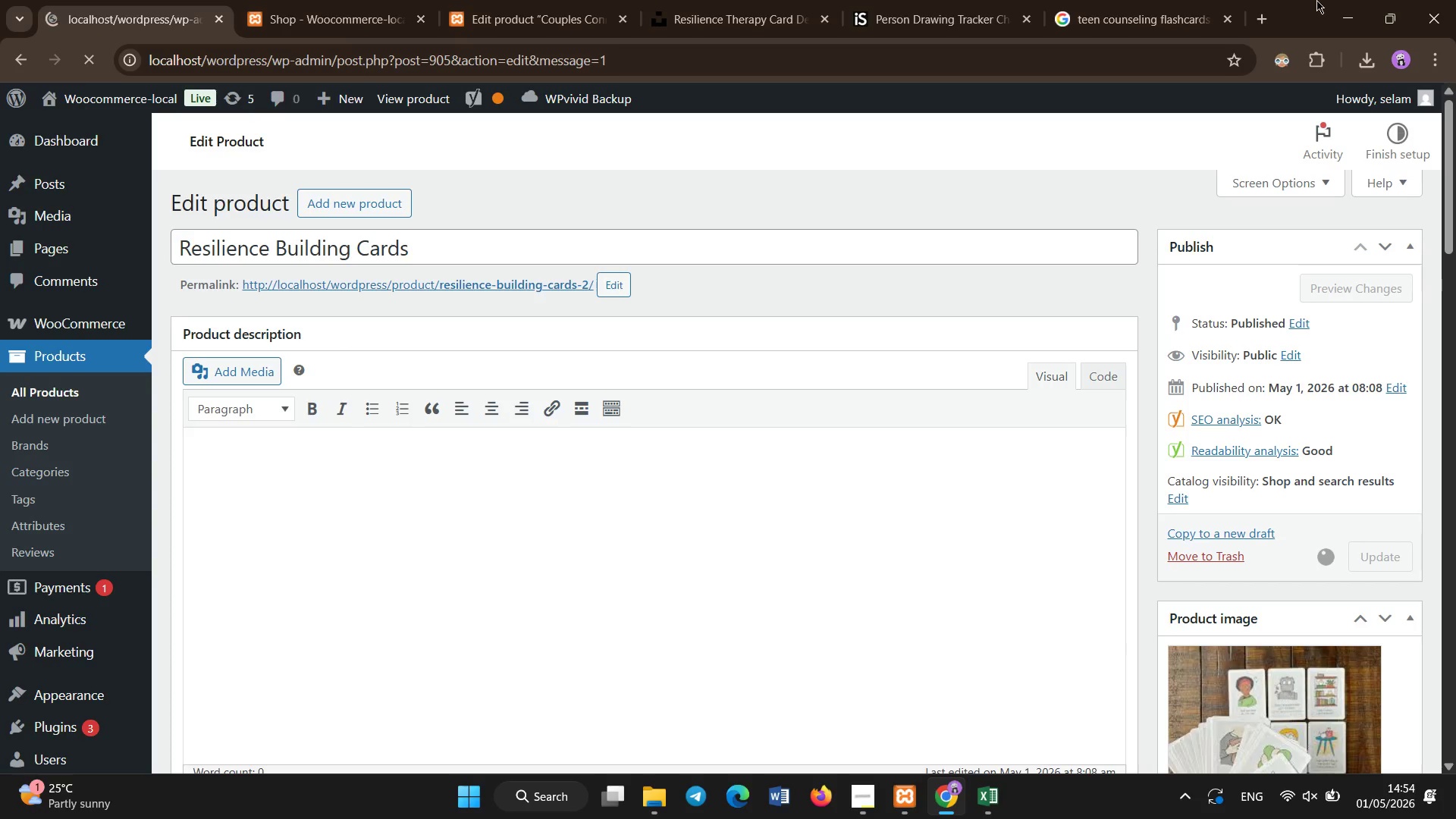 
left_click([69, 392])
 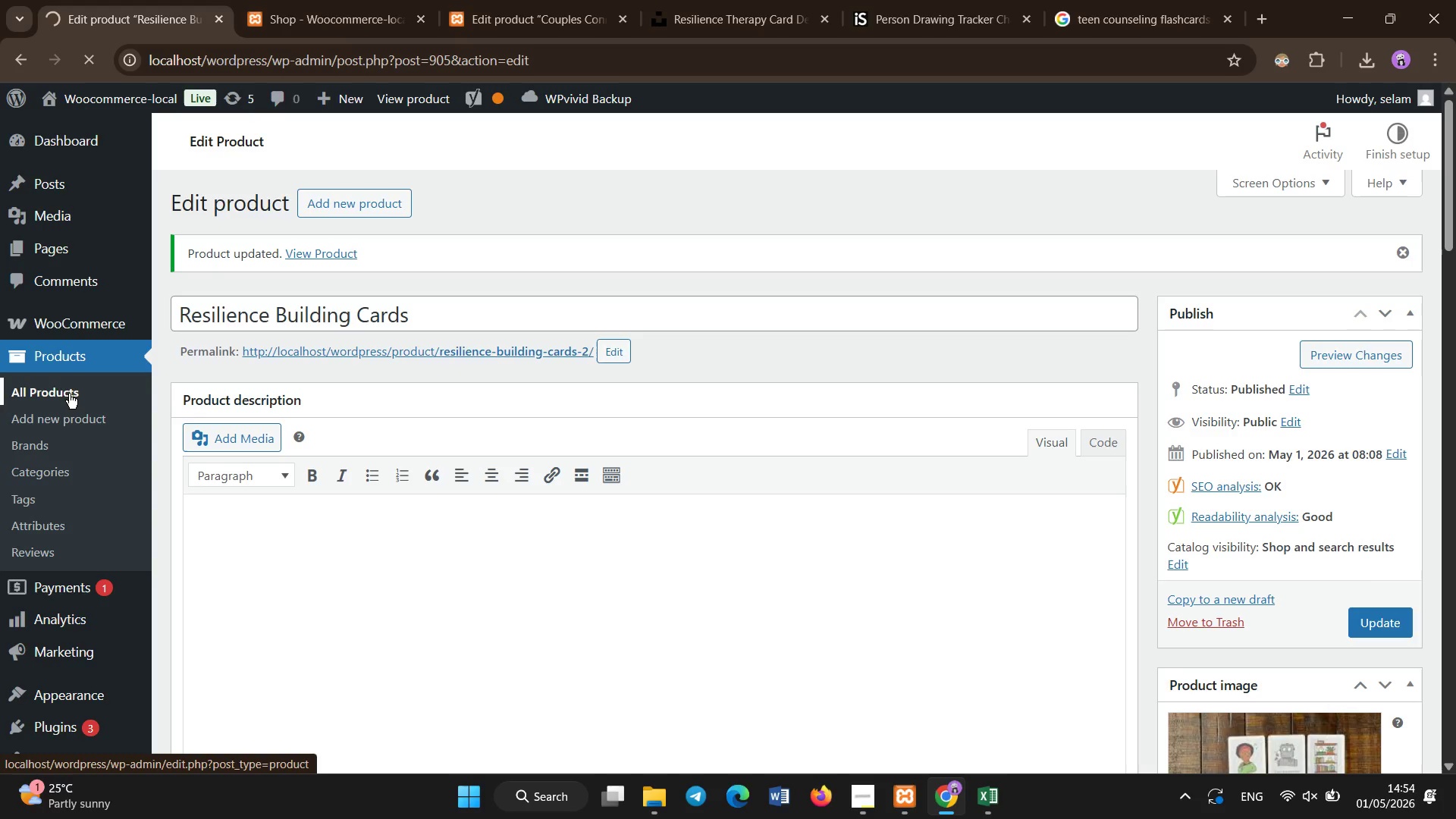 
mouse_move([393, 20])
 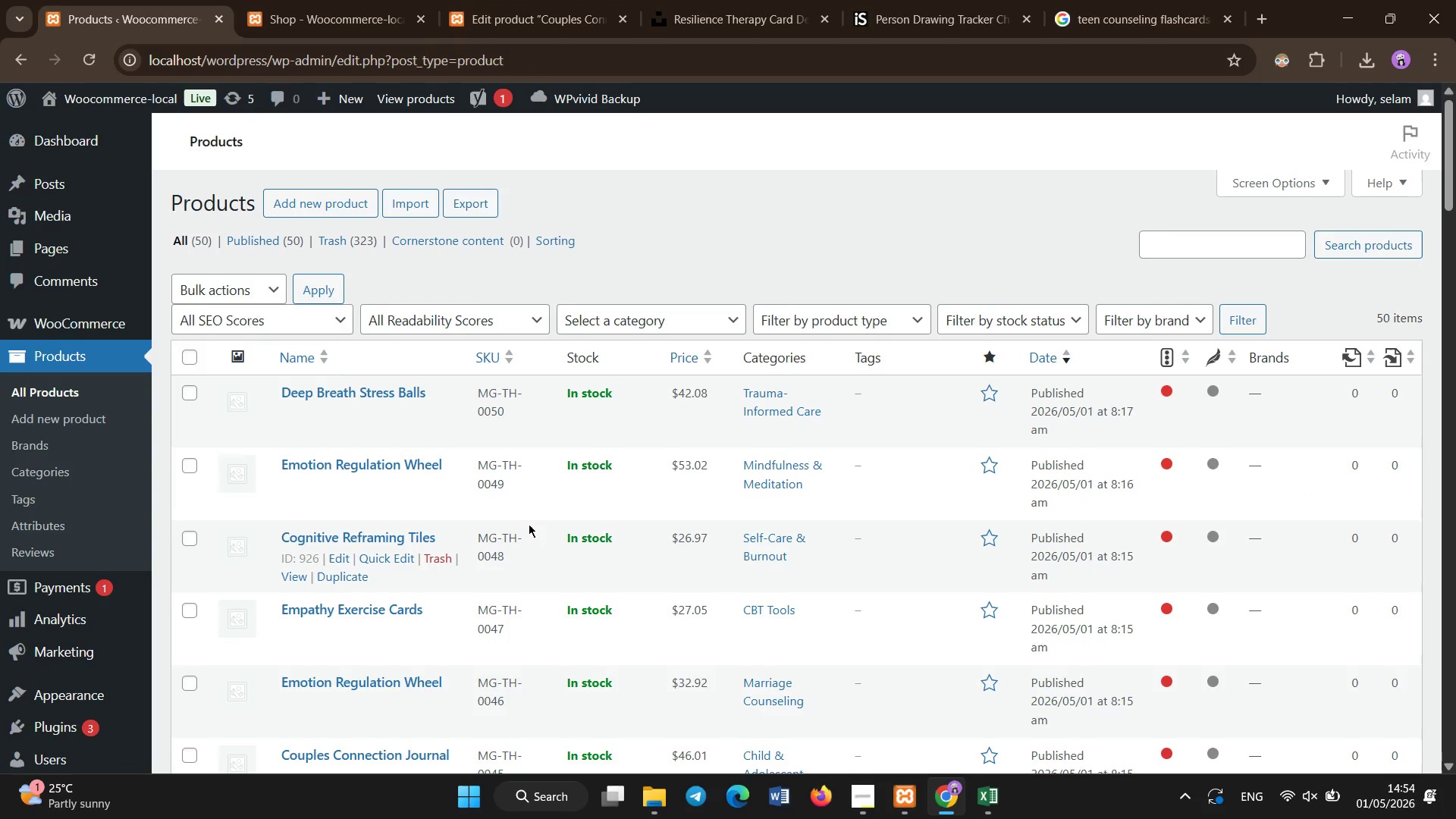 
scroll: coordinate [530, 520], scroll_direction: down, amount: 14.0
 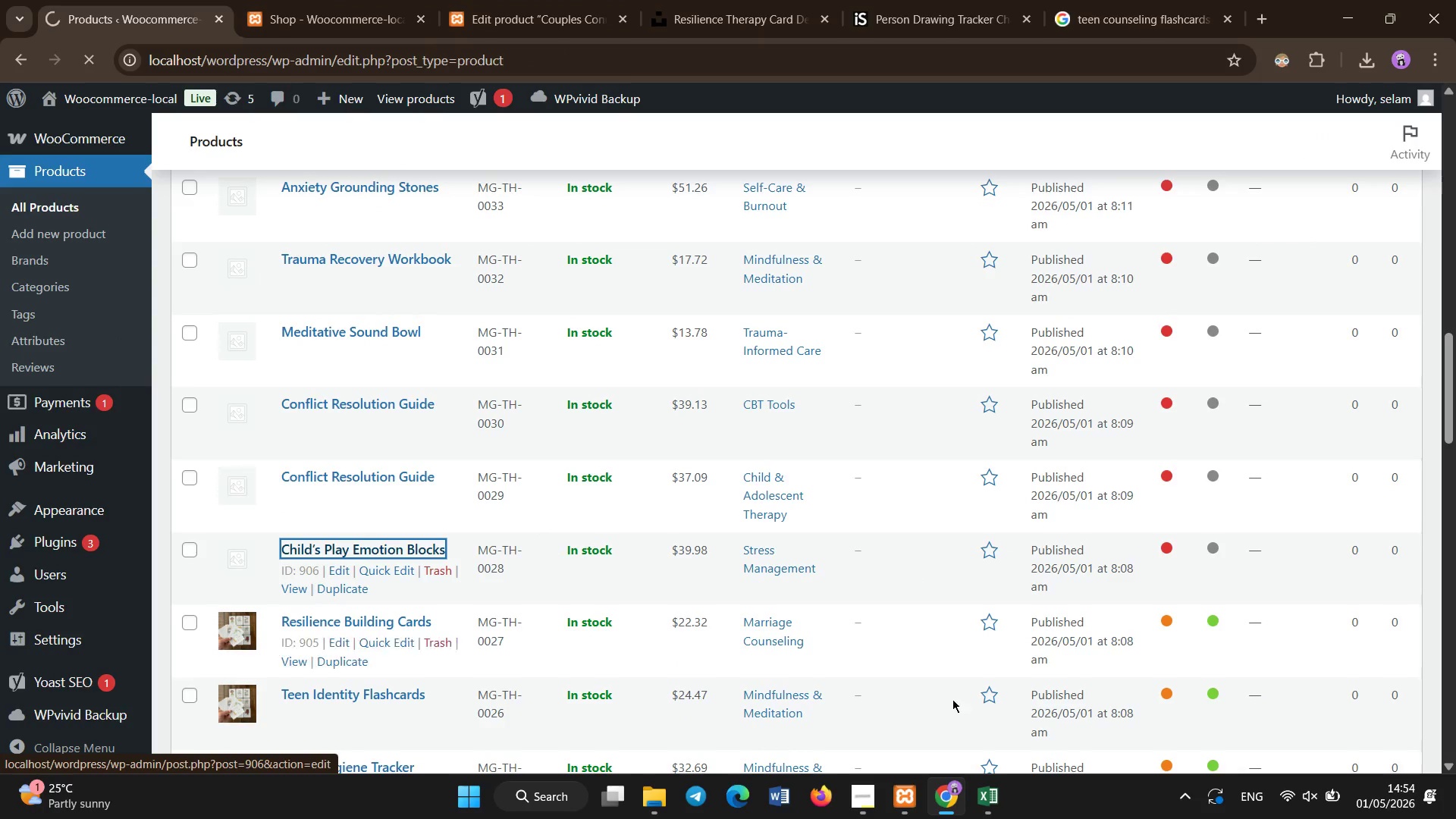 
left_click([858, 780])
 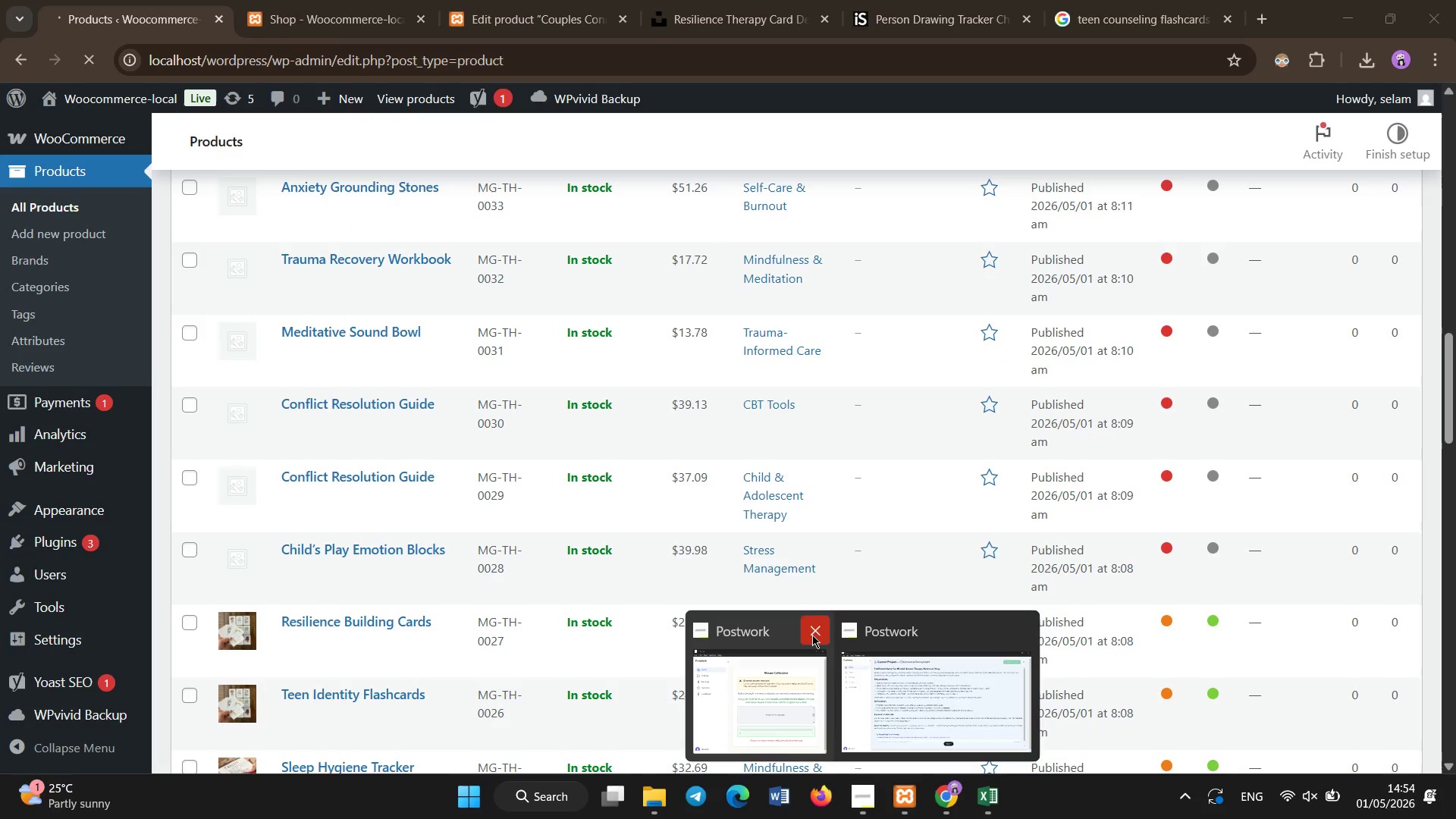 
left_click([815, 625])
 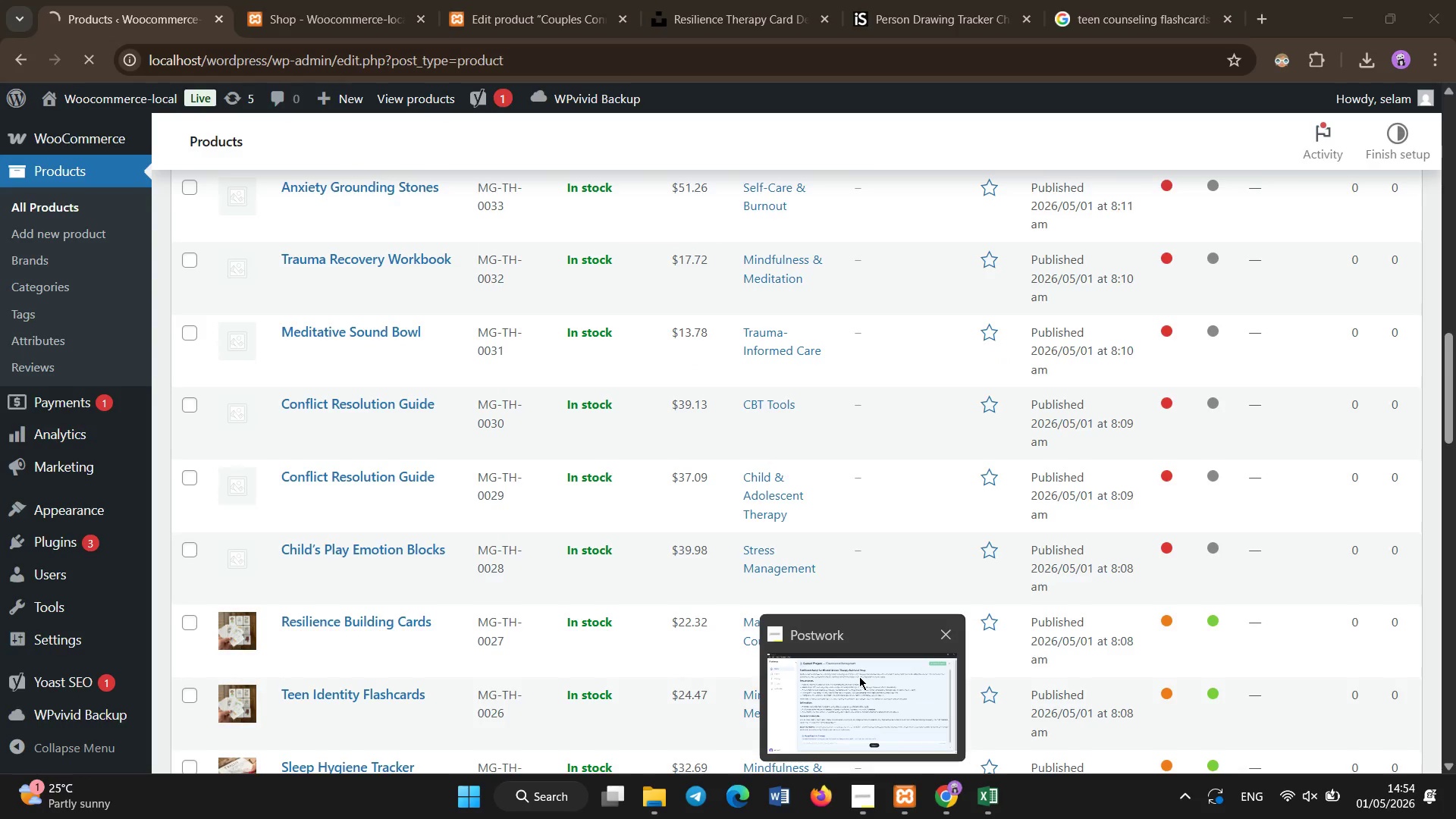 
left_click([864, 673])